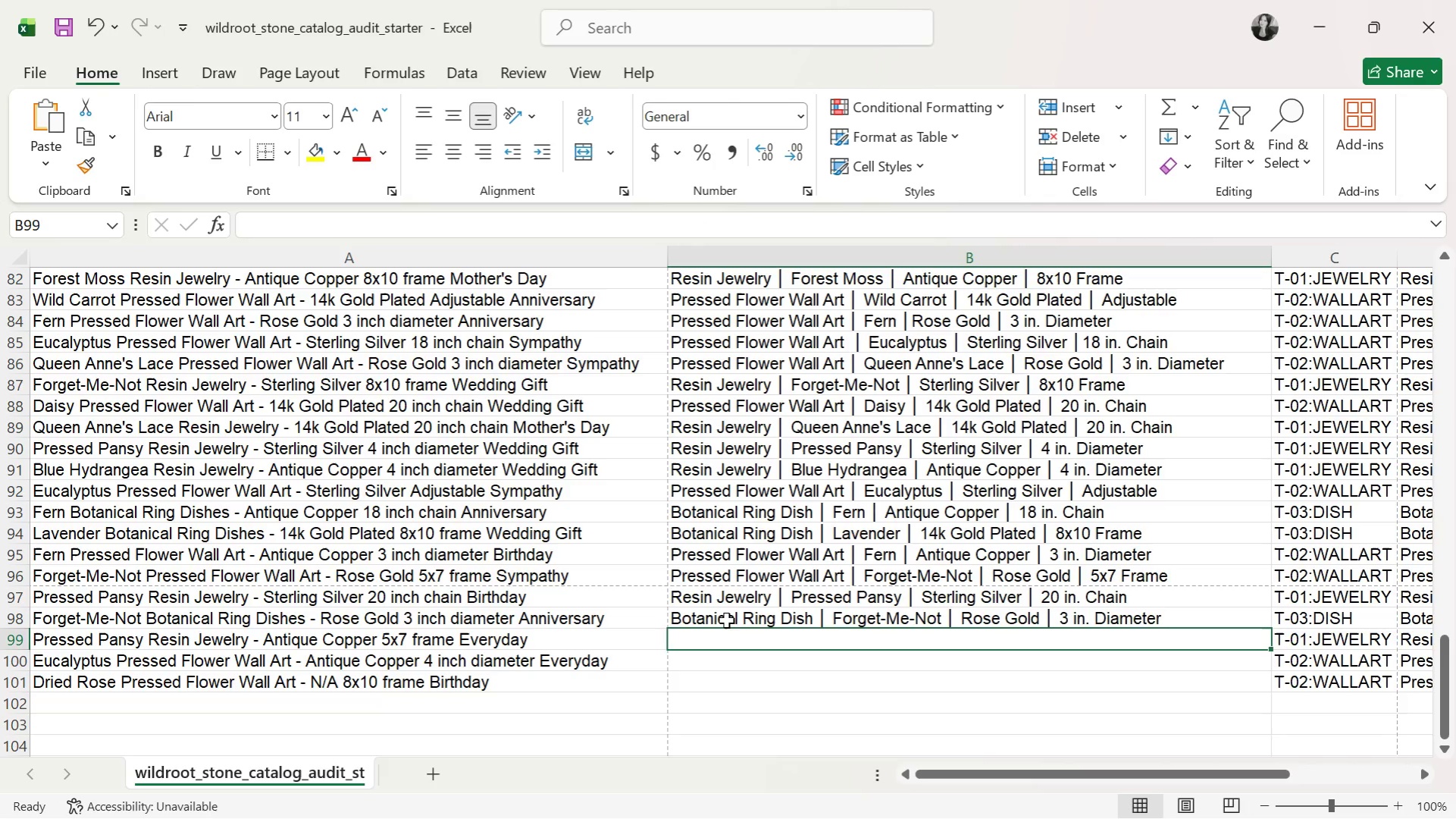 
key(ArrowUp)
 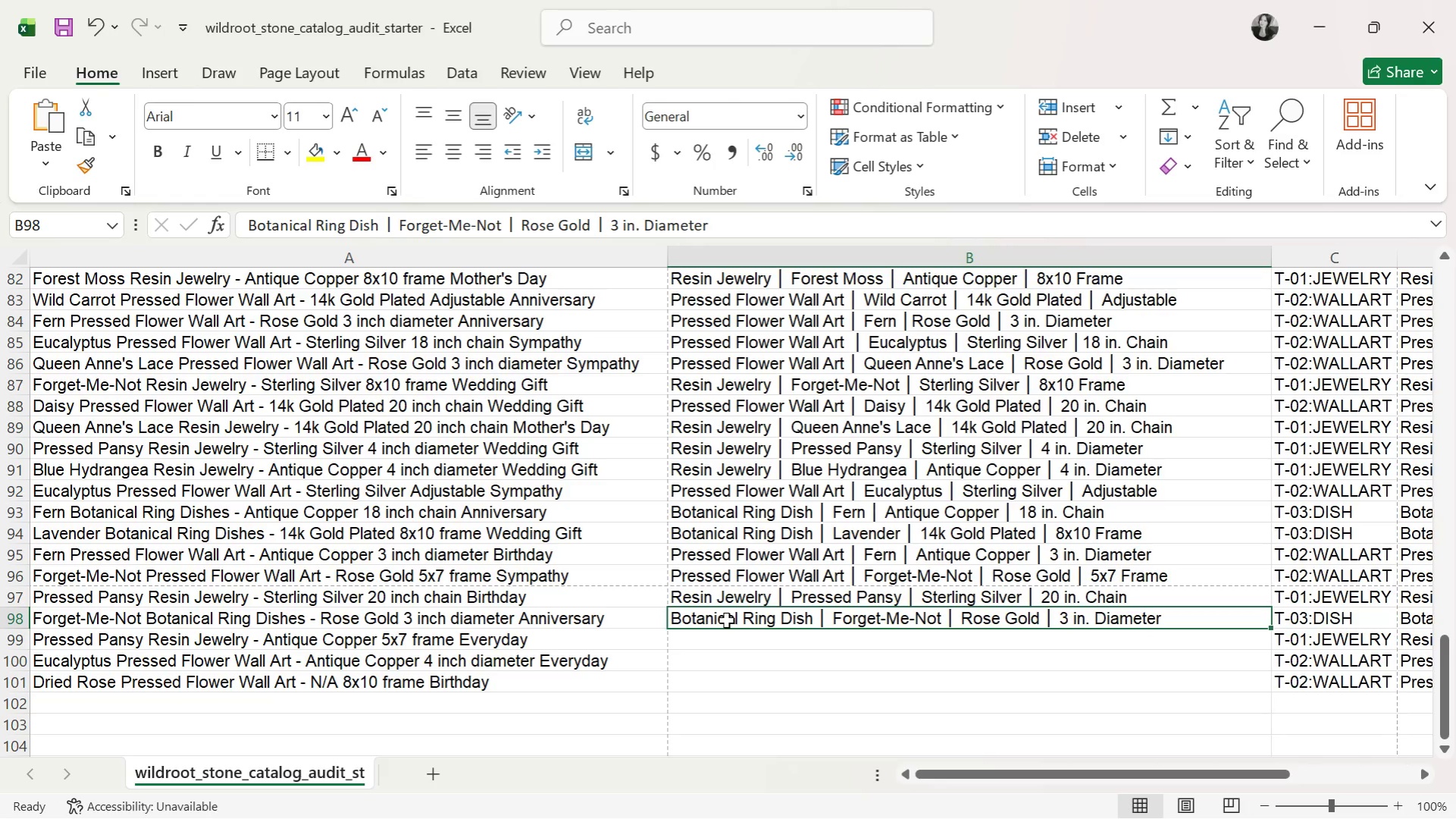 
key(ArrowDown)
 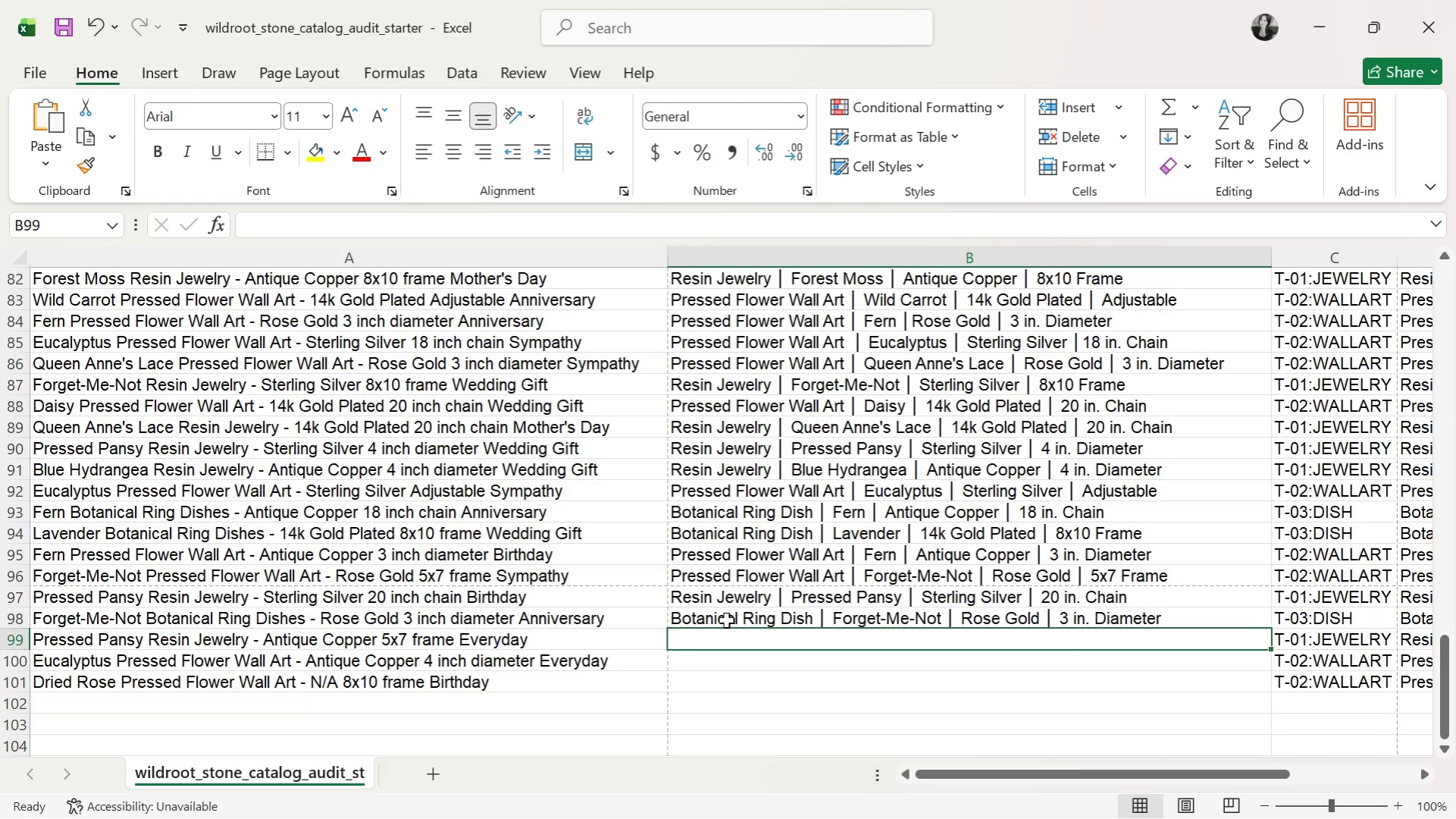 
key(ArrowUp)
 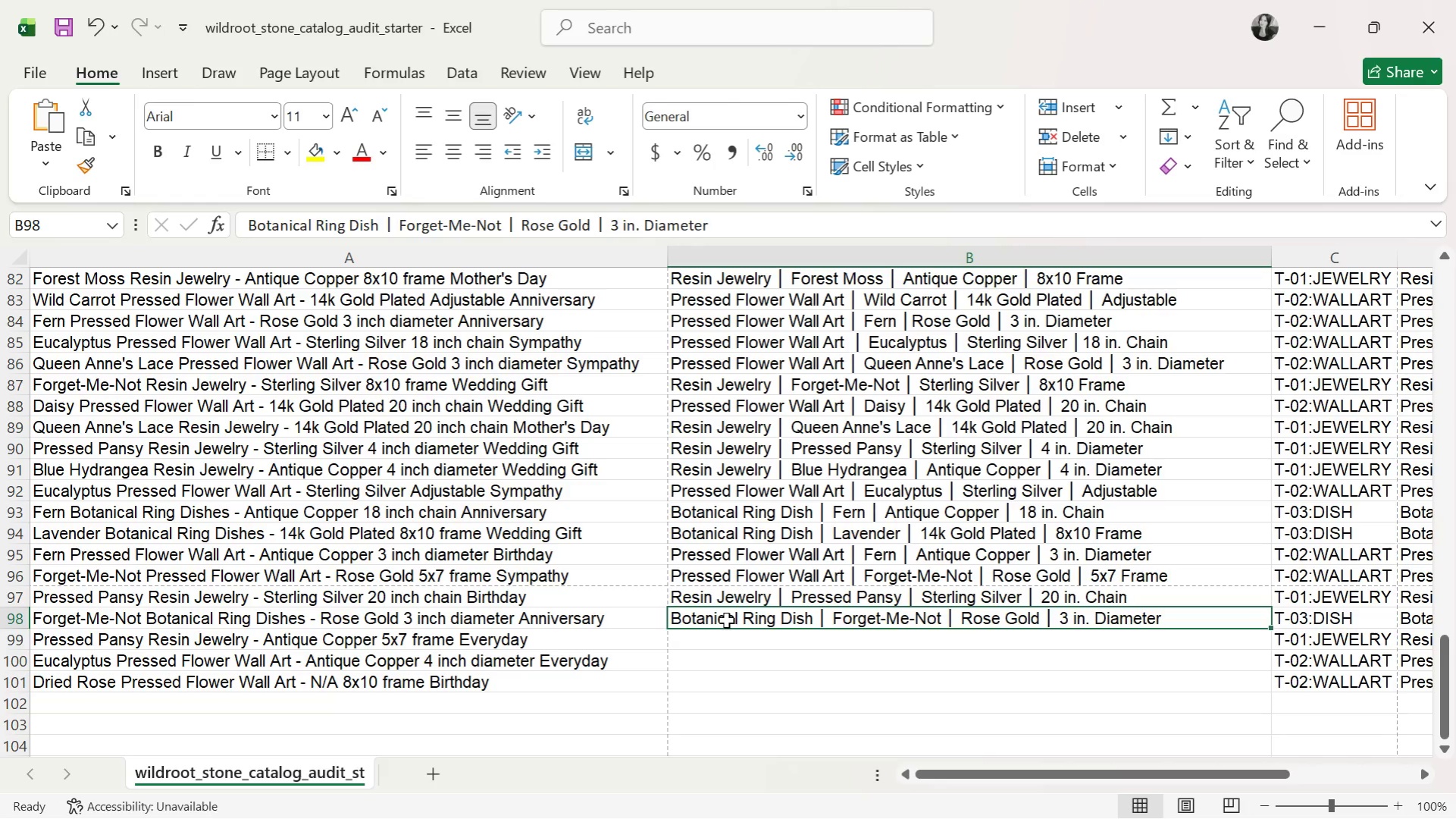 
key(ArrowDown)
 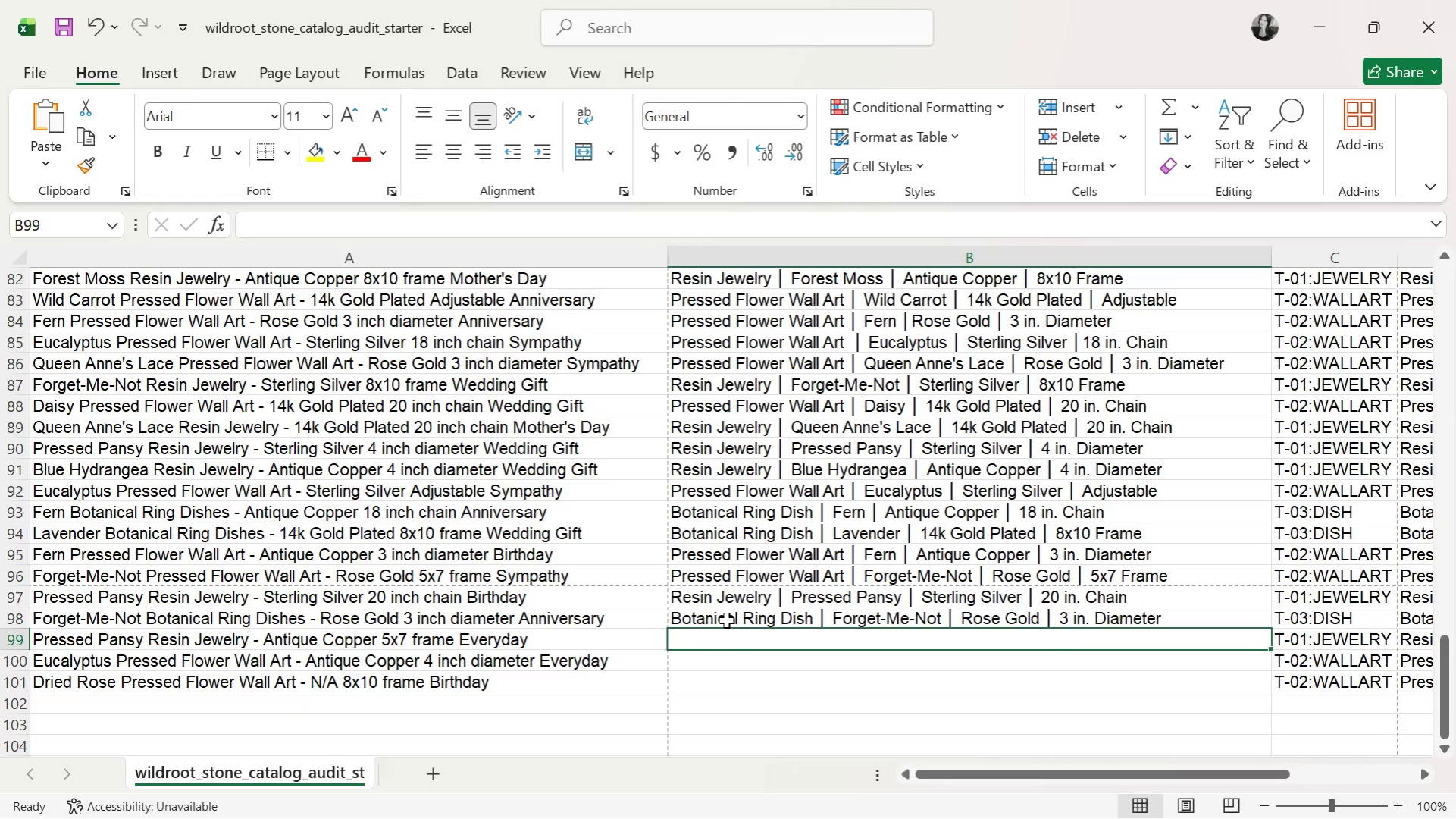 
type(Resin)
 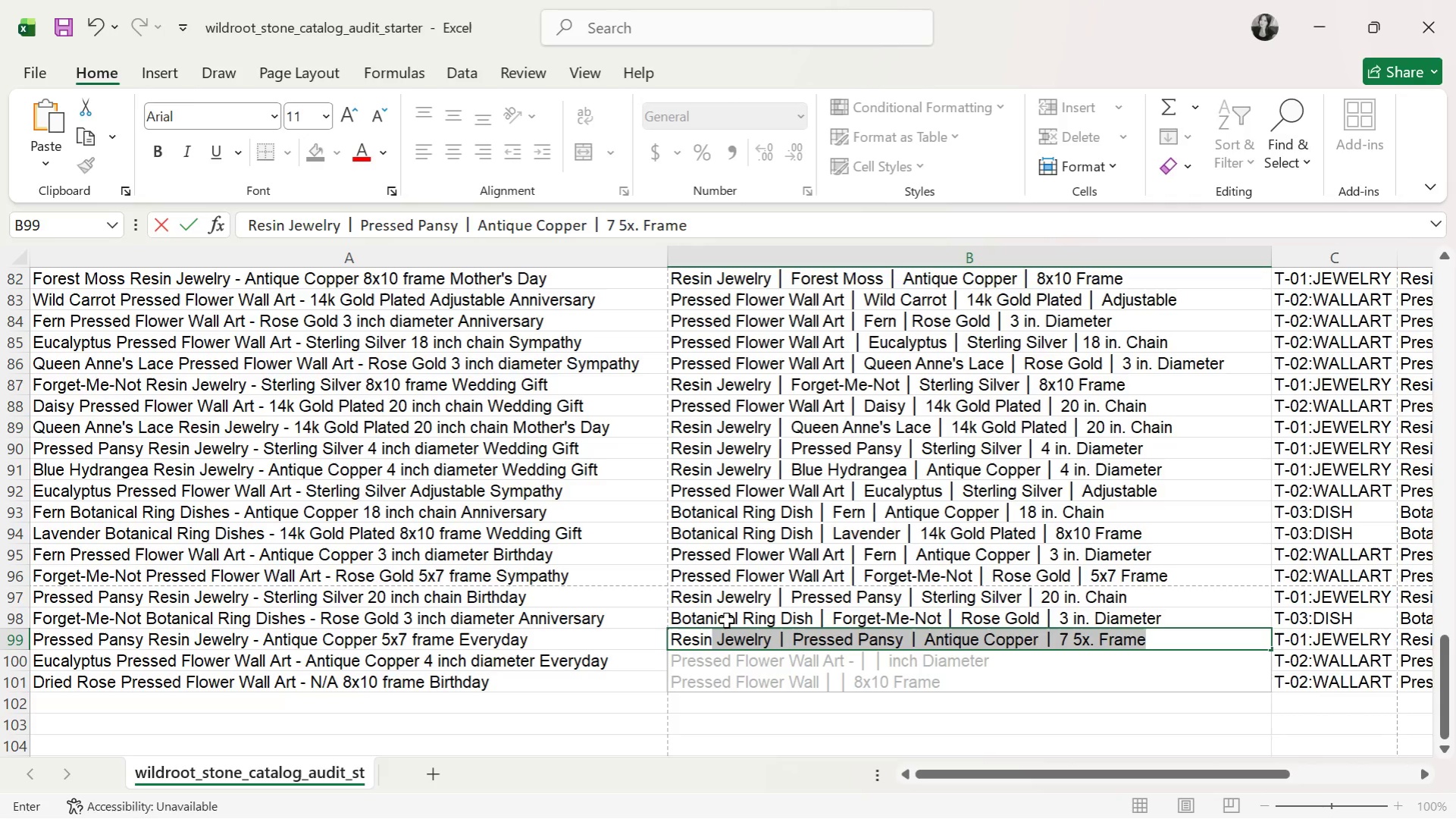 
wait(5.23)
 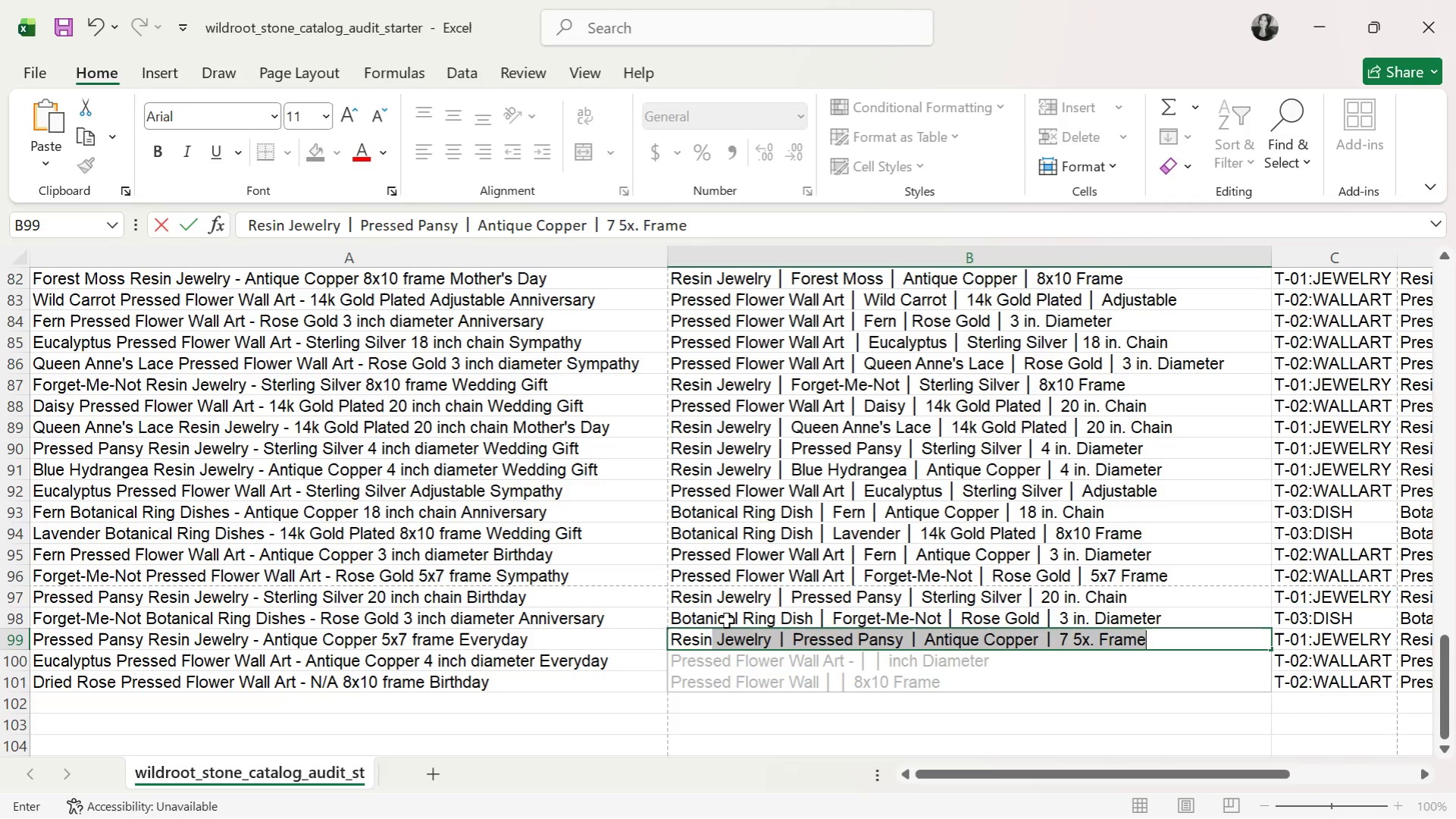 
key(Enter)
 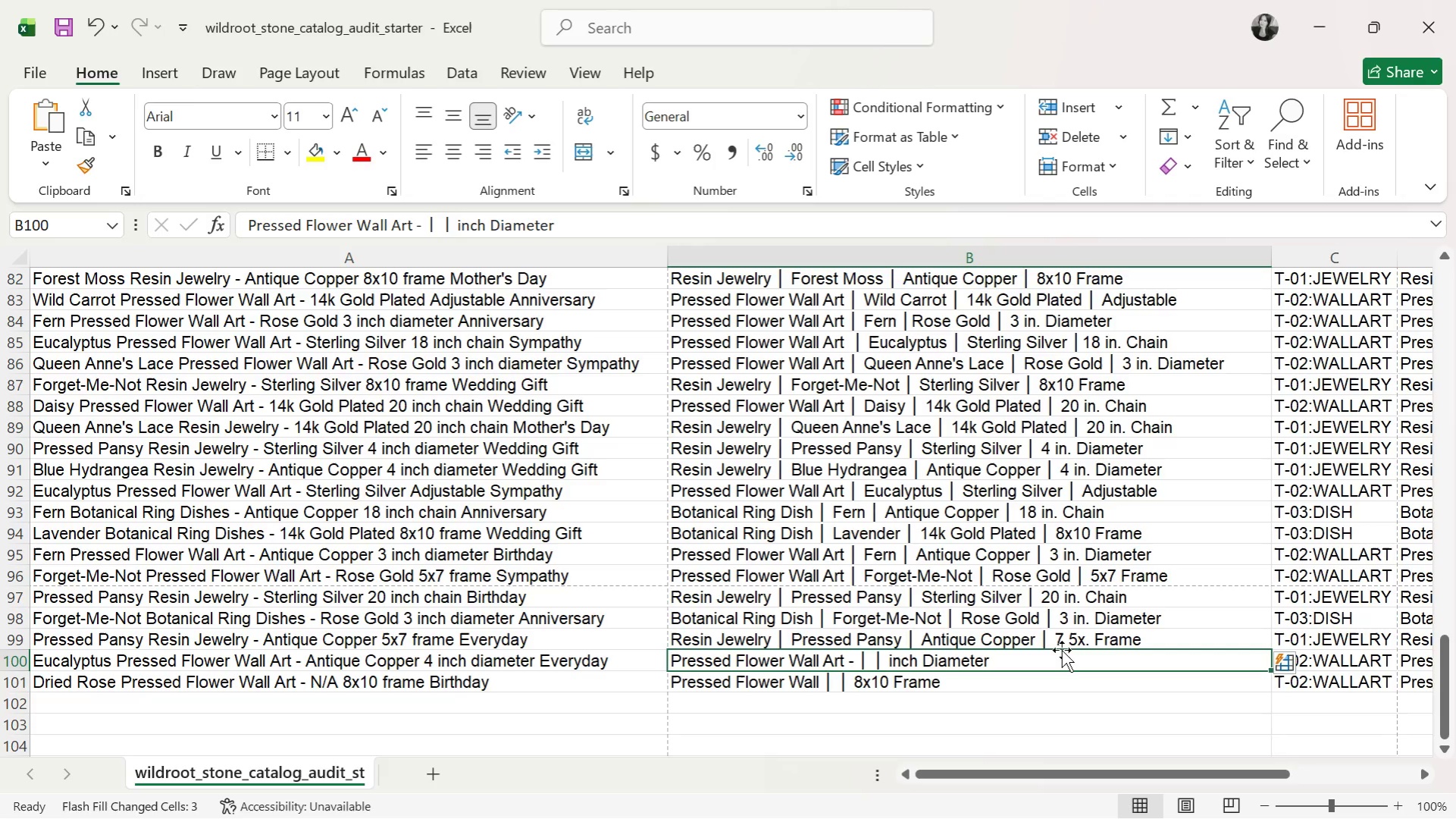 
double_click([1063, 647])
 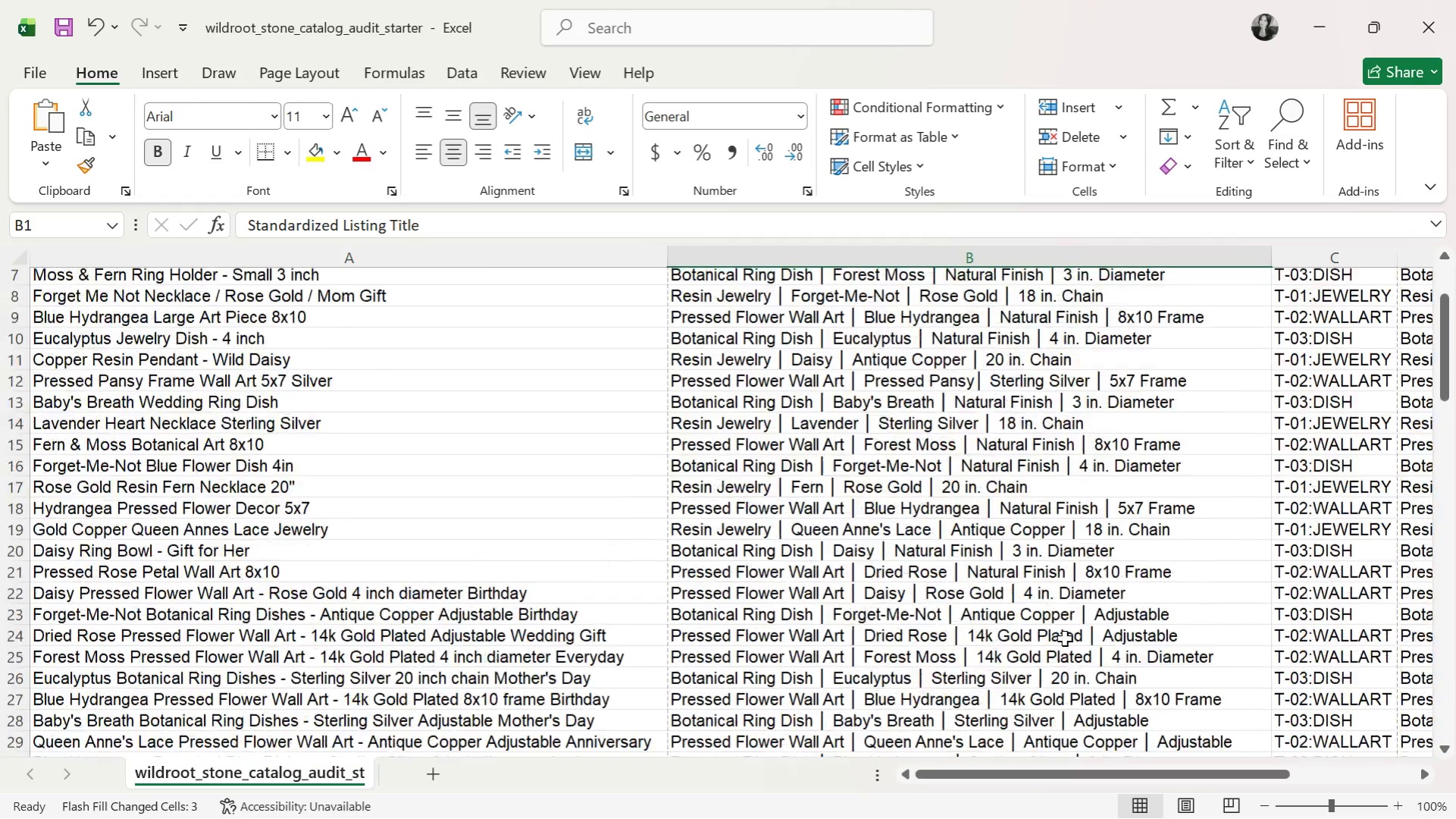 
triple_click([1064, 639])
 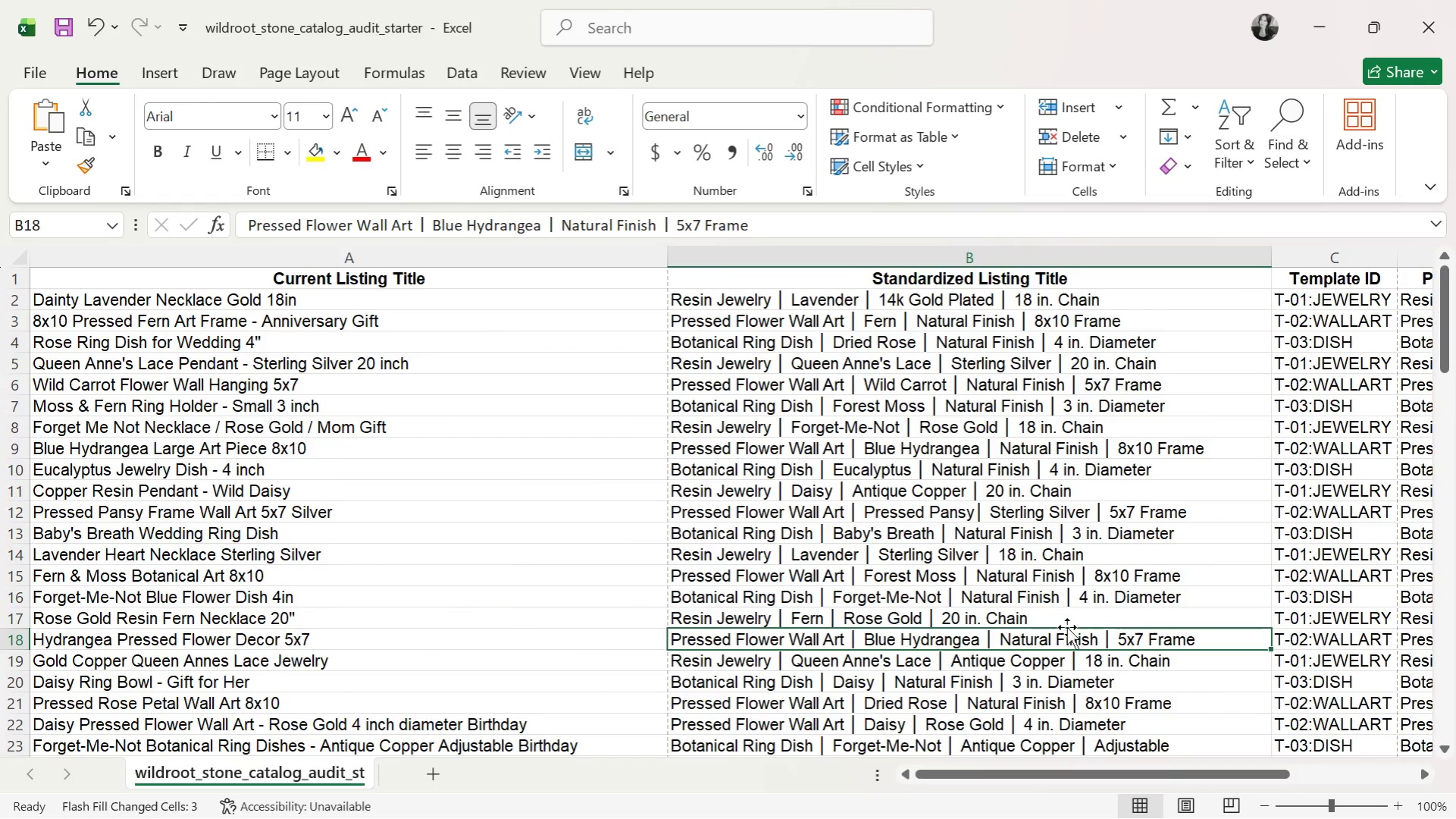 
scroll: coordinate [1076, 604], scroll_direction: down, amount: 29.0
 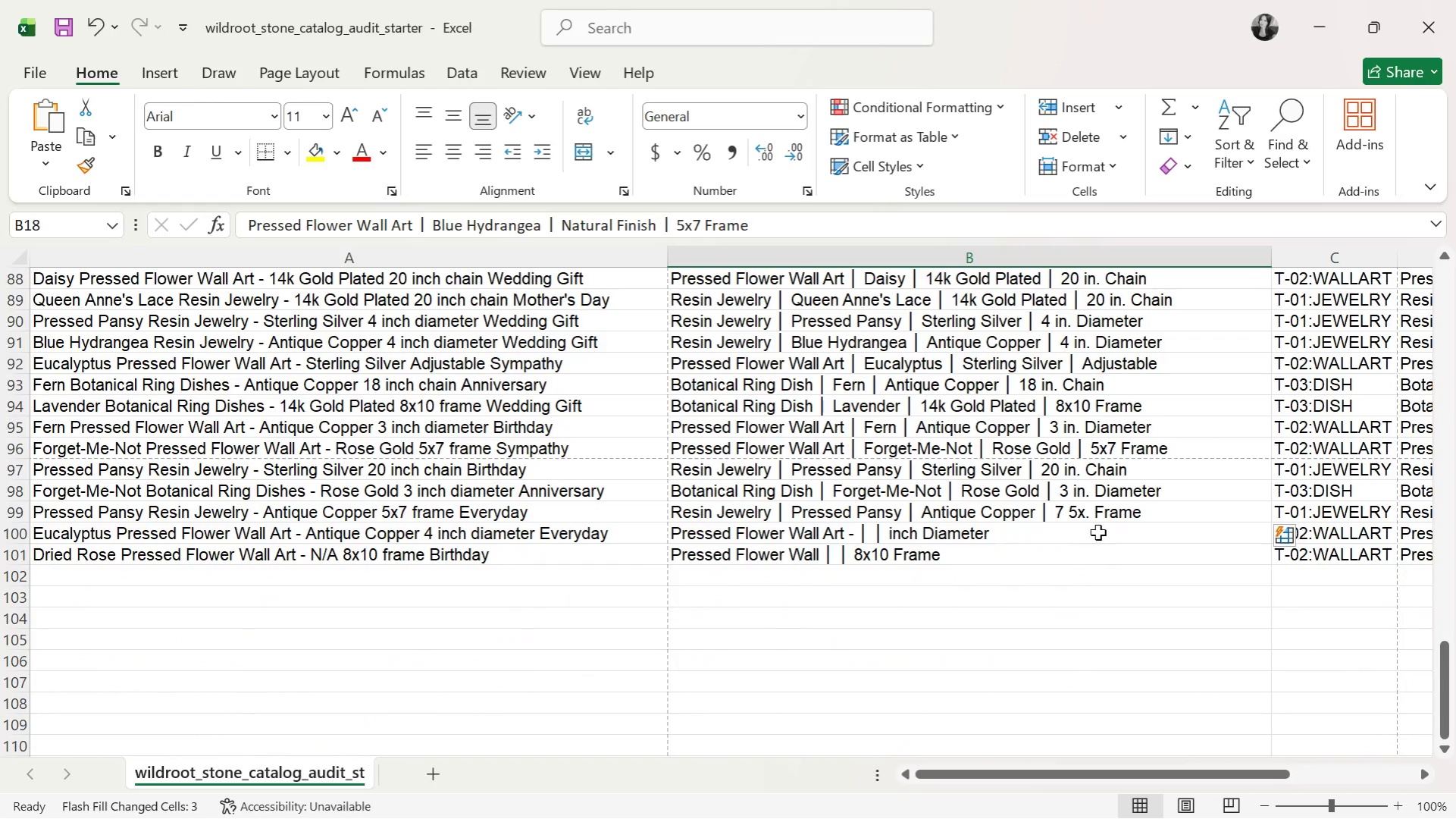 
left_click([1097, 523])
 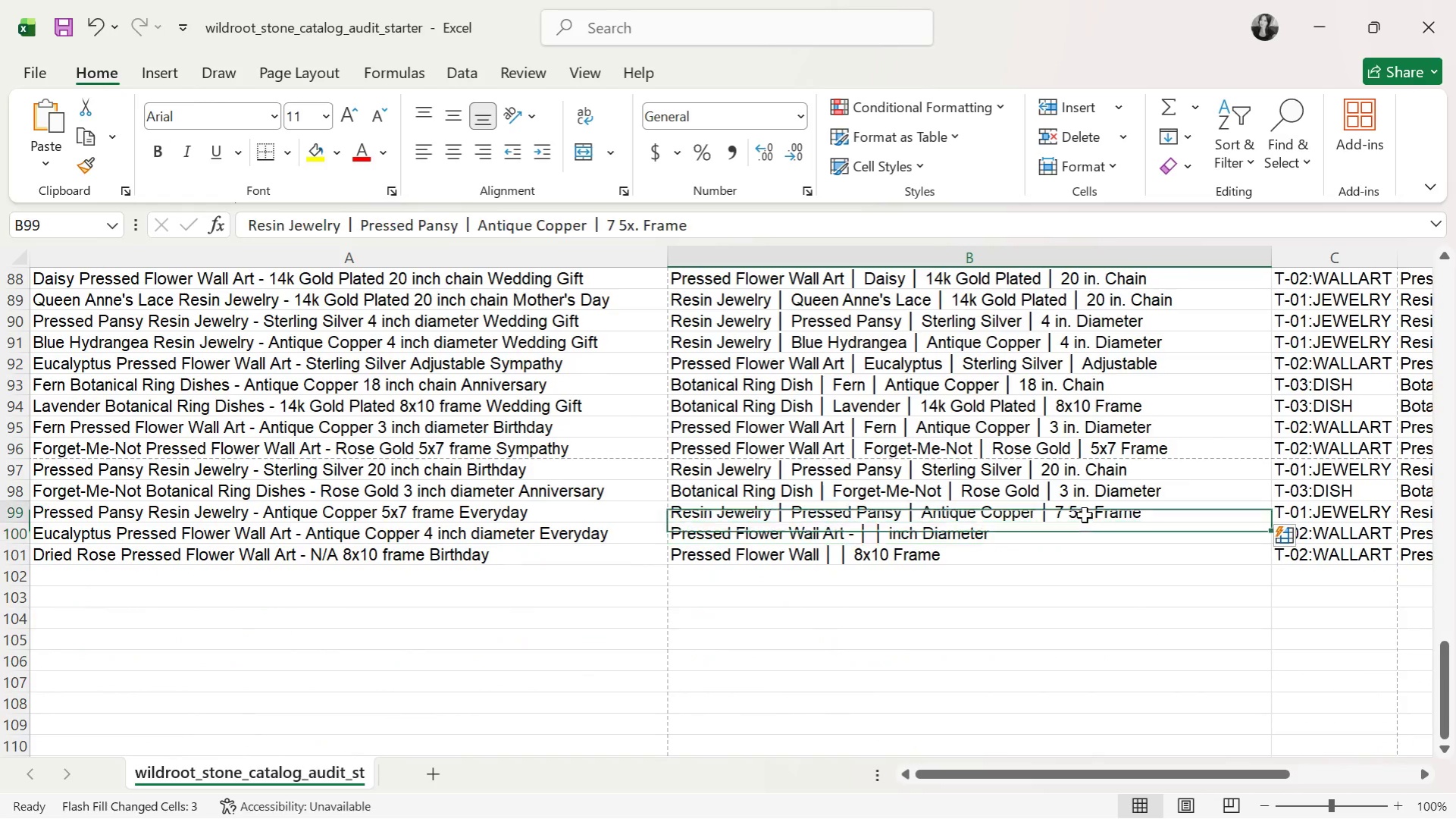 
triple_click([1084, 515])
 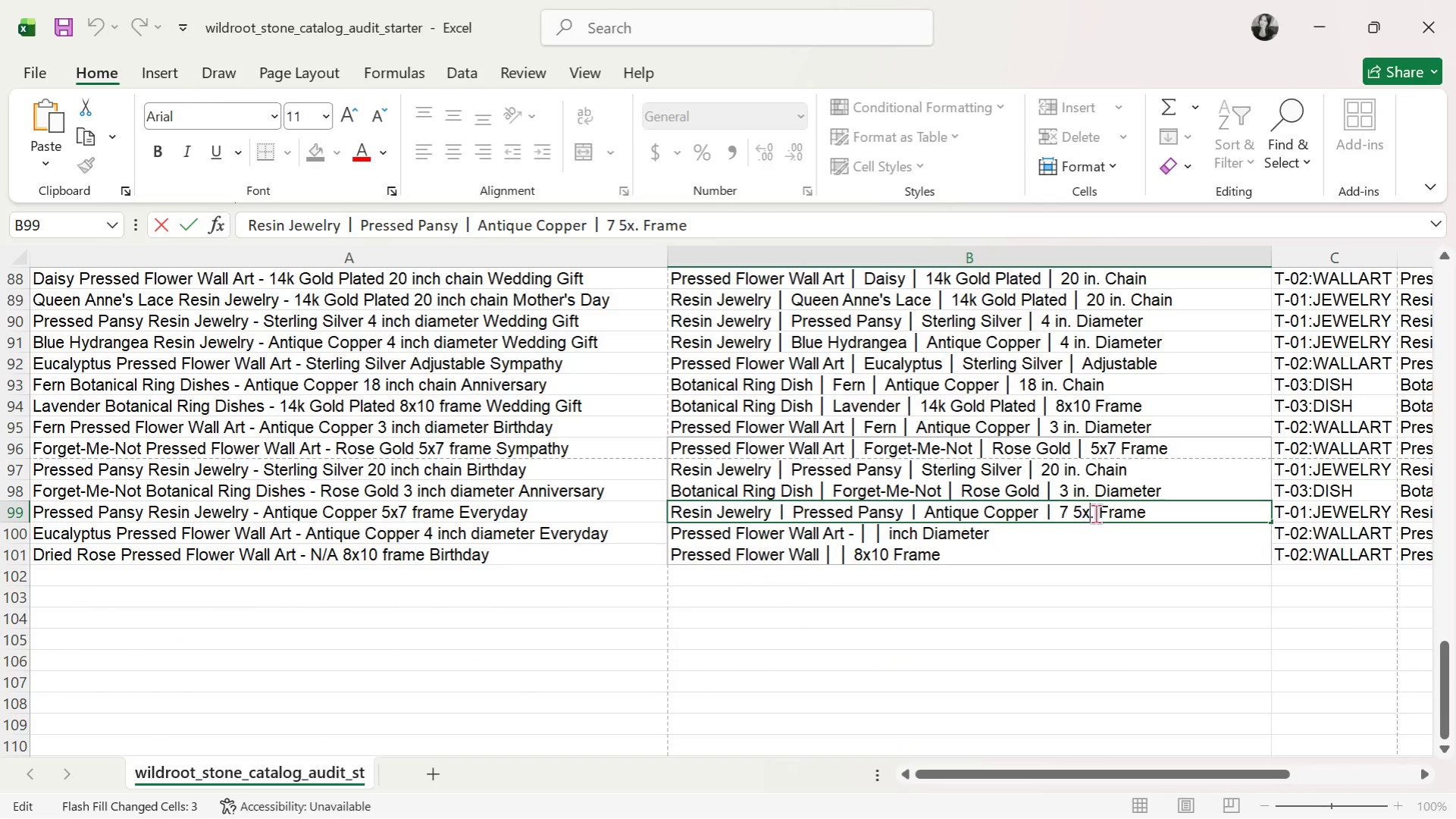 
double_click([1100, 515])
 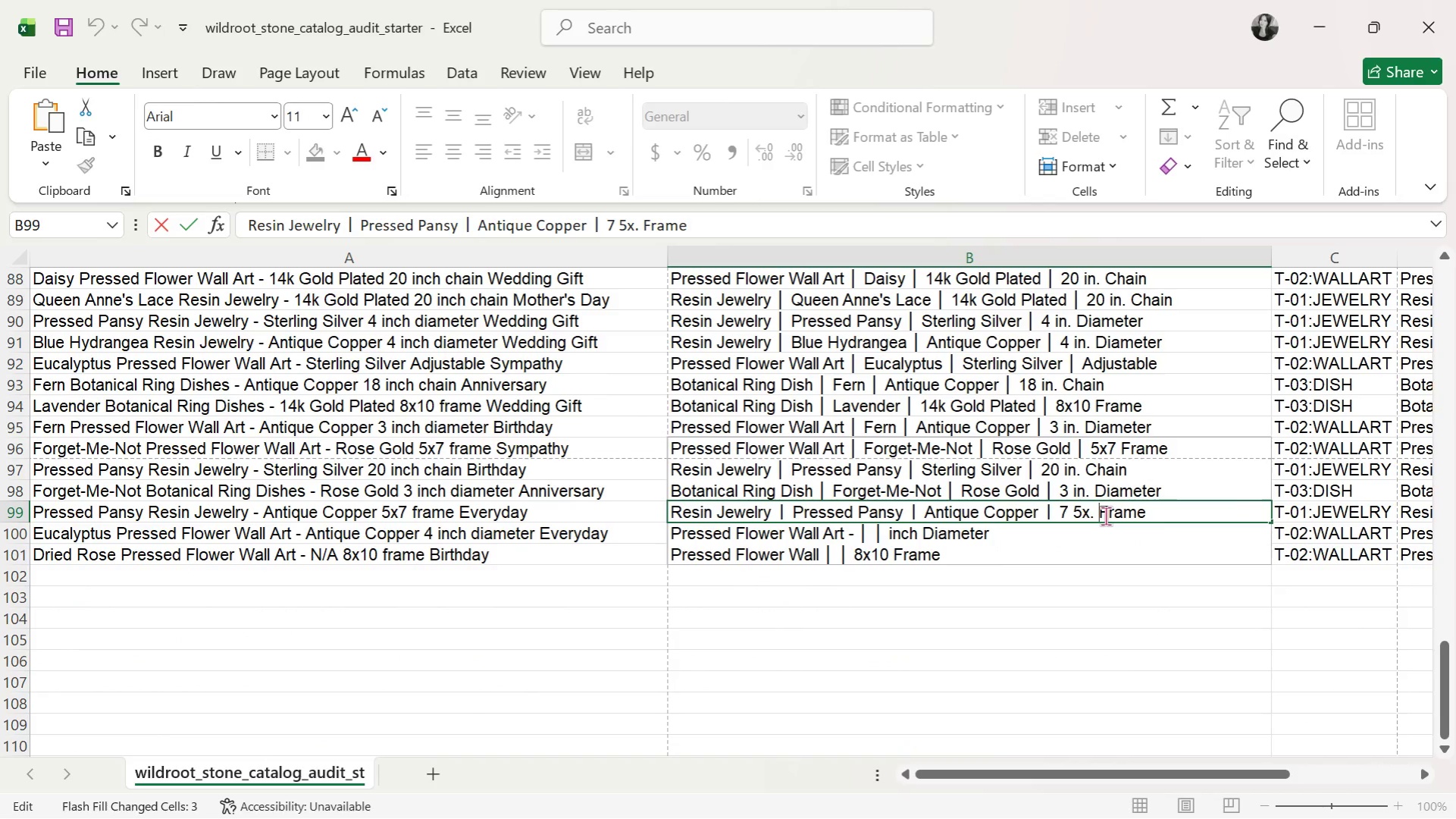 
type(\)
key(Backspace)
key(Backspace)
key(Backspace)
key(Backspace)
key(Backspace)
key(Backspace)
key(Backspace)
type(5x7 )
 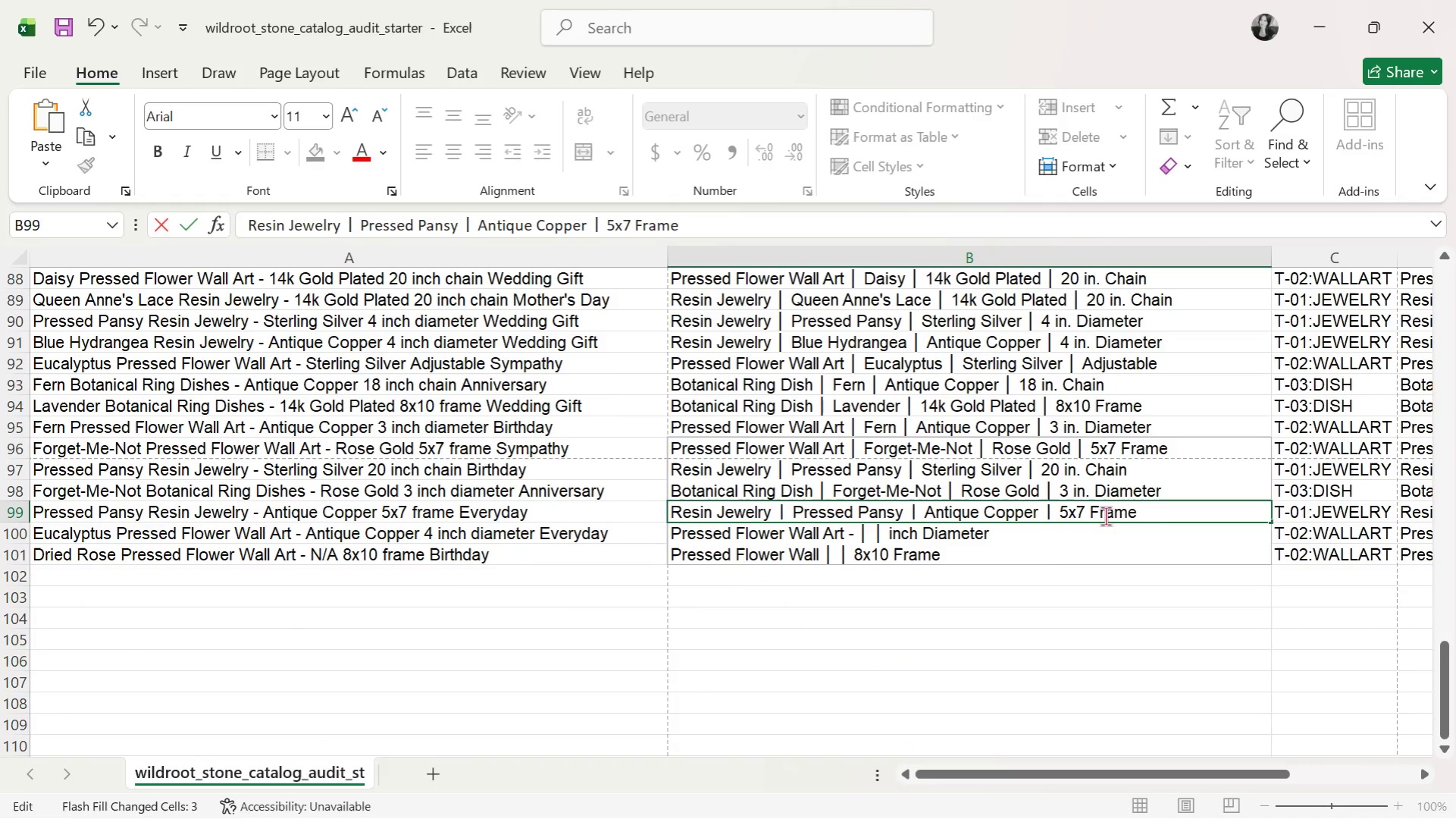 
key(Enter)
 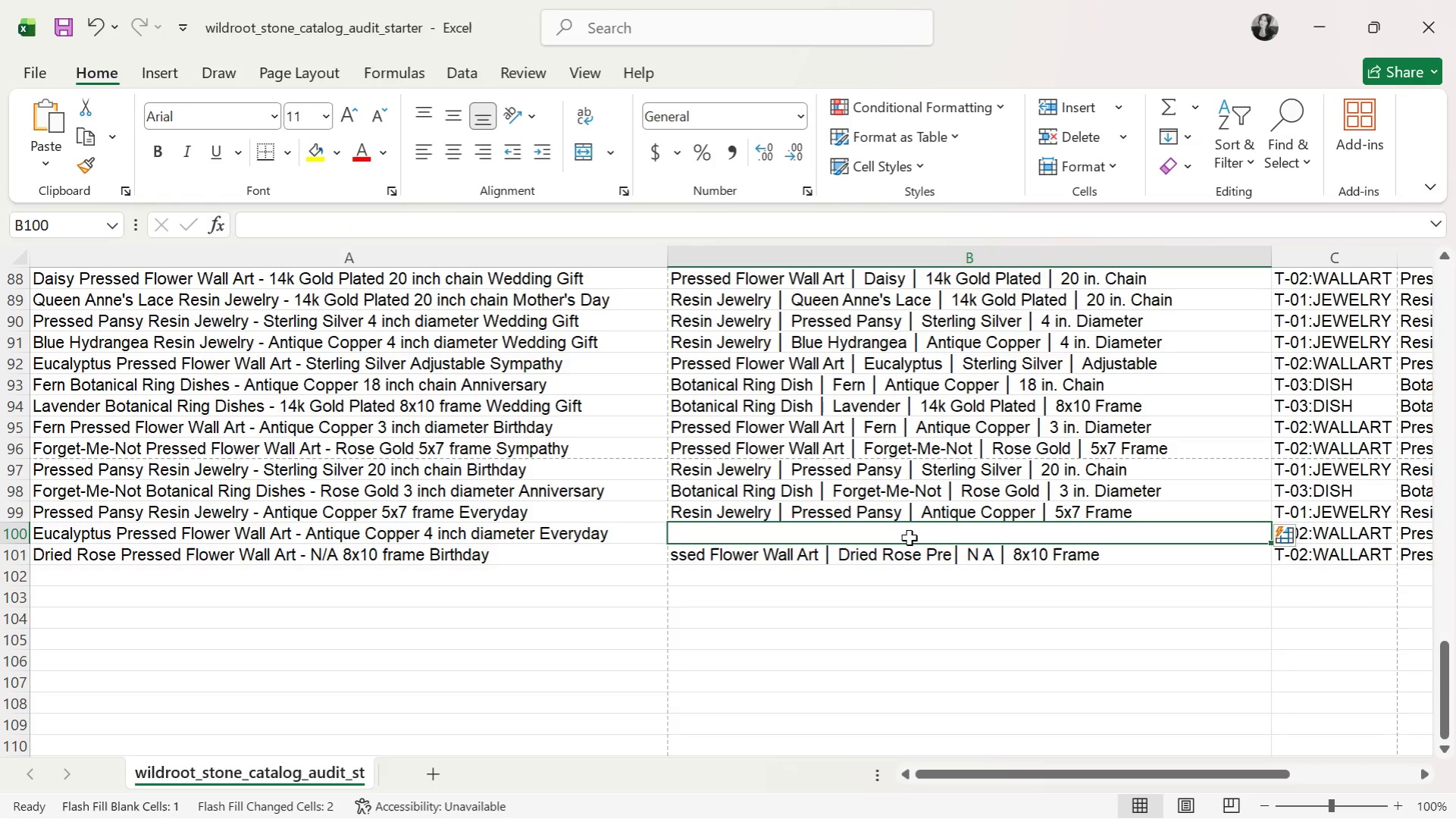 
left_click([866, 594])
 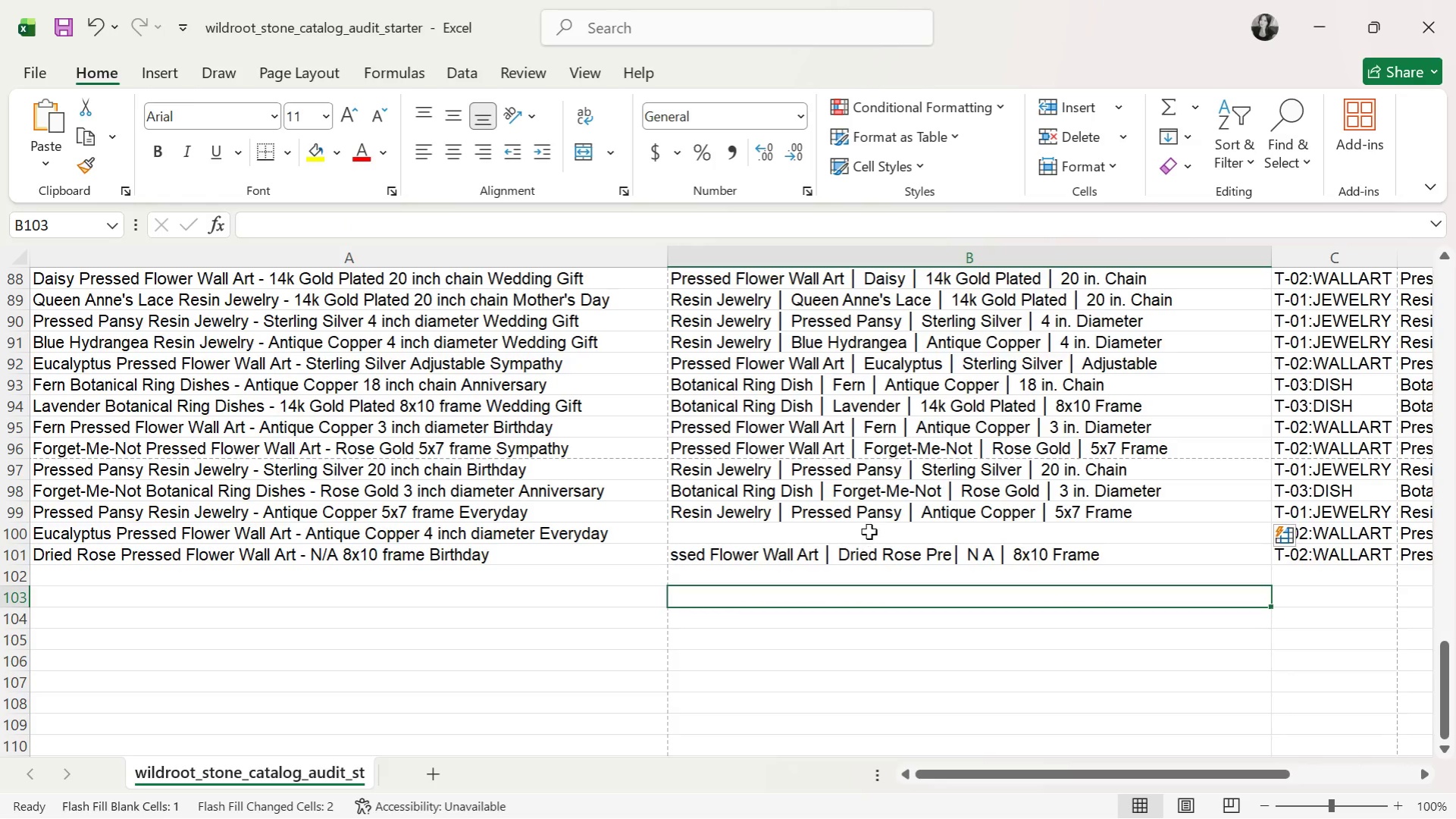 
left_click([869, 532])
 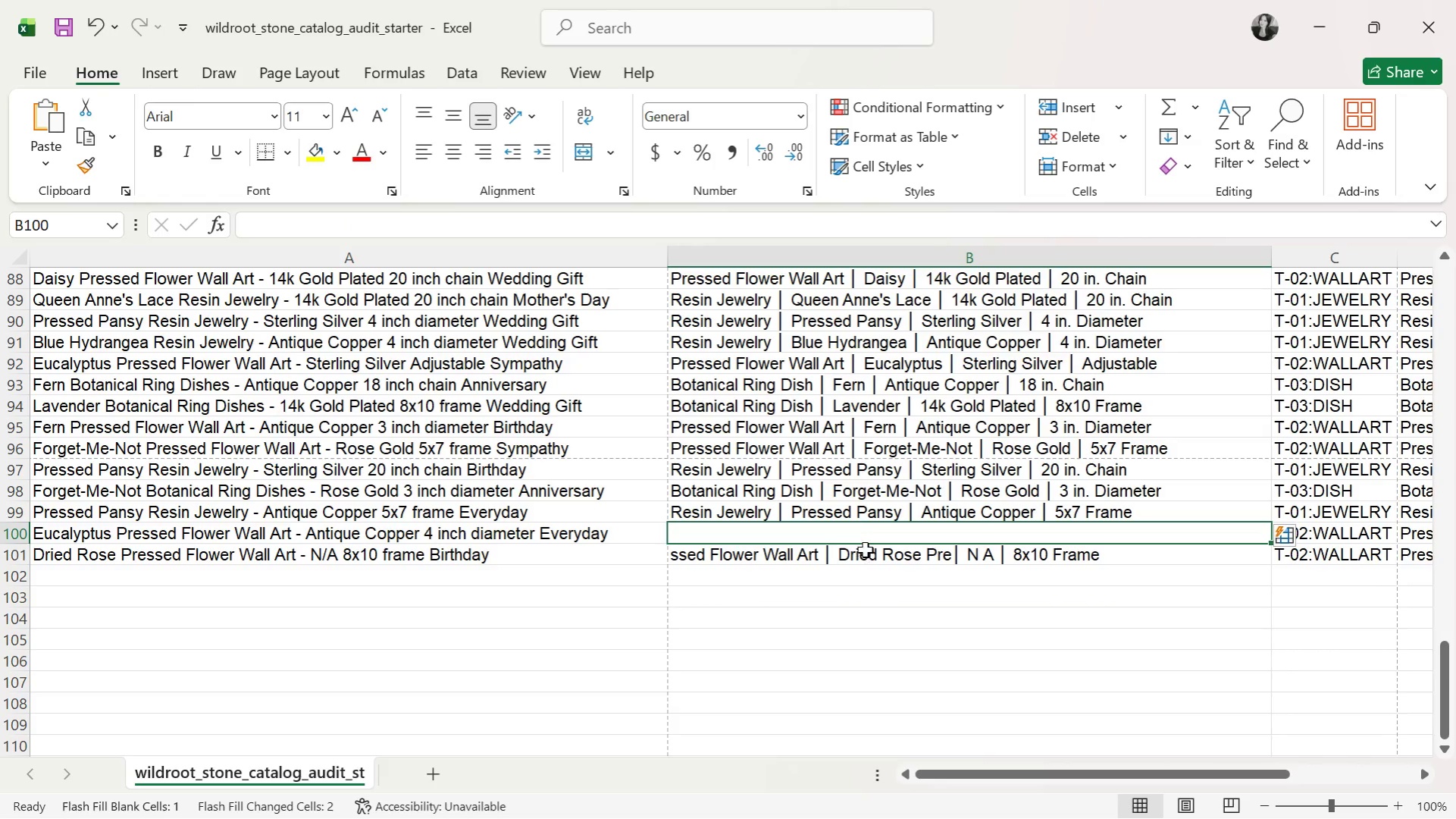 
wait(11.62)
 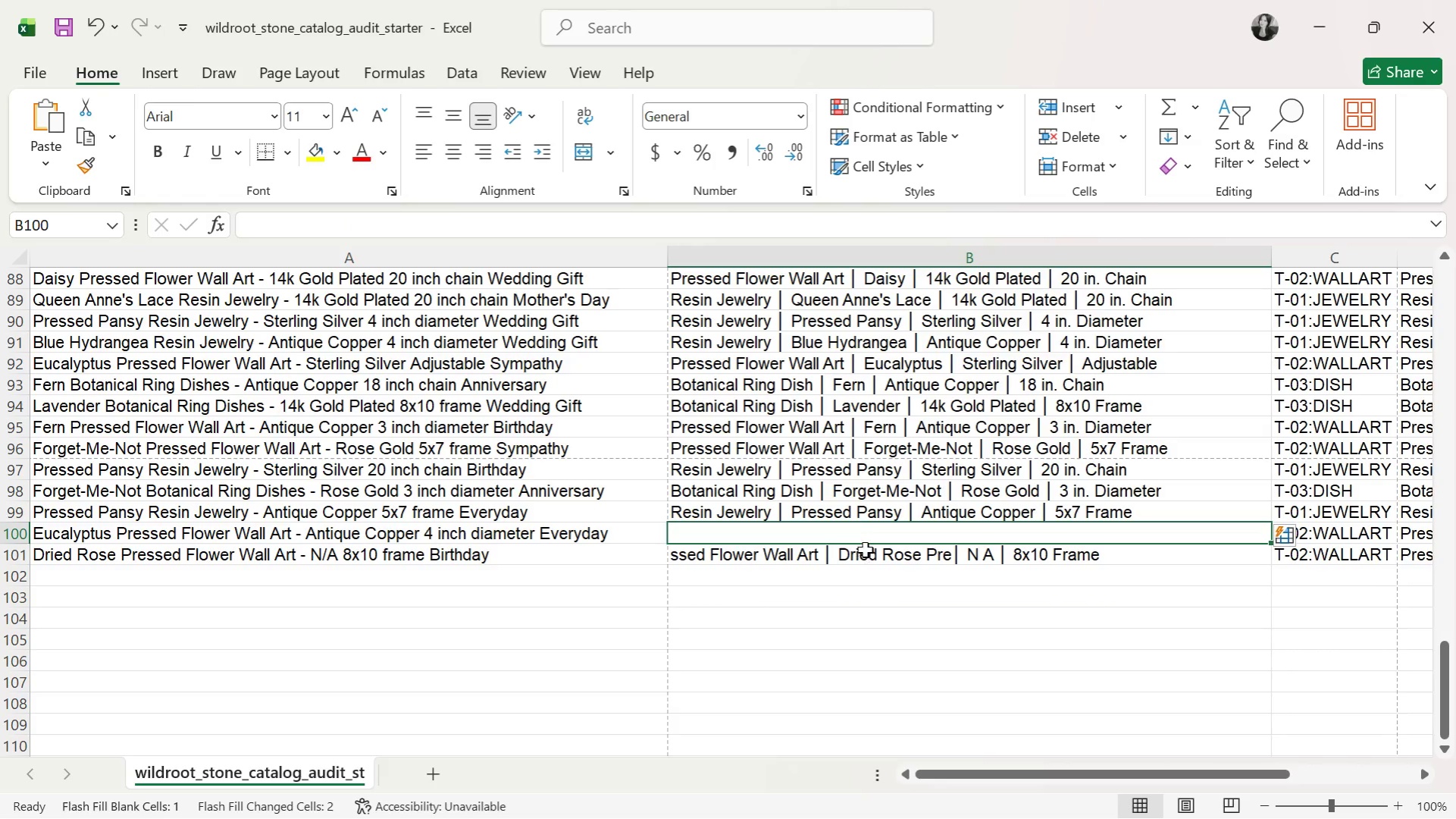 
type(Pressed Flower Wa;;)
key(Backspace)
key(Backspace)
type(ll Art )
 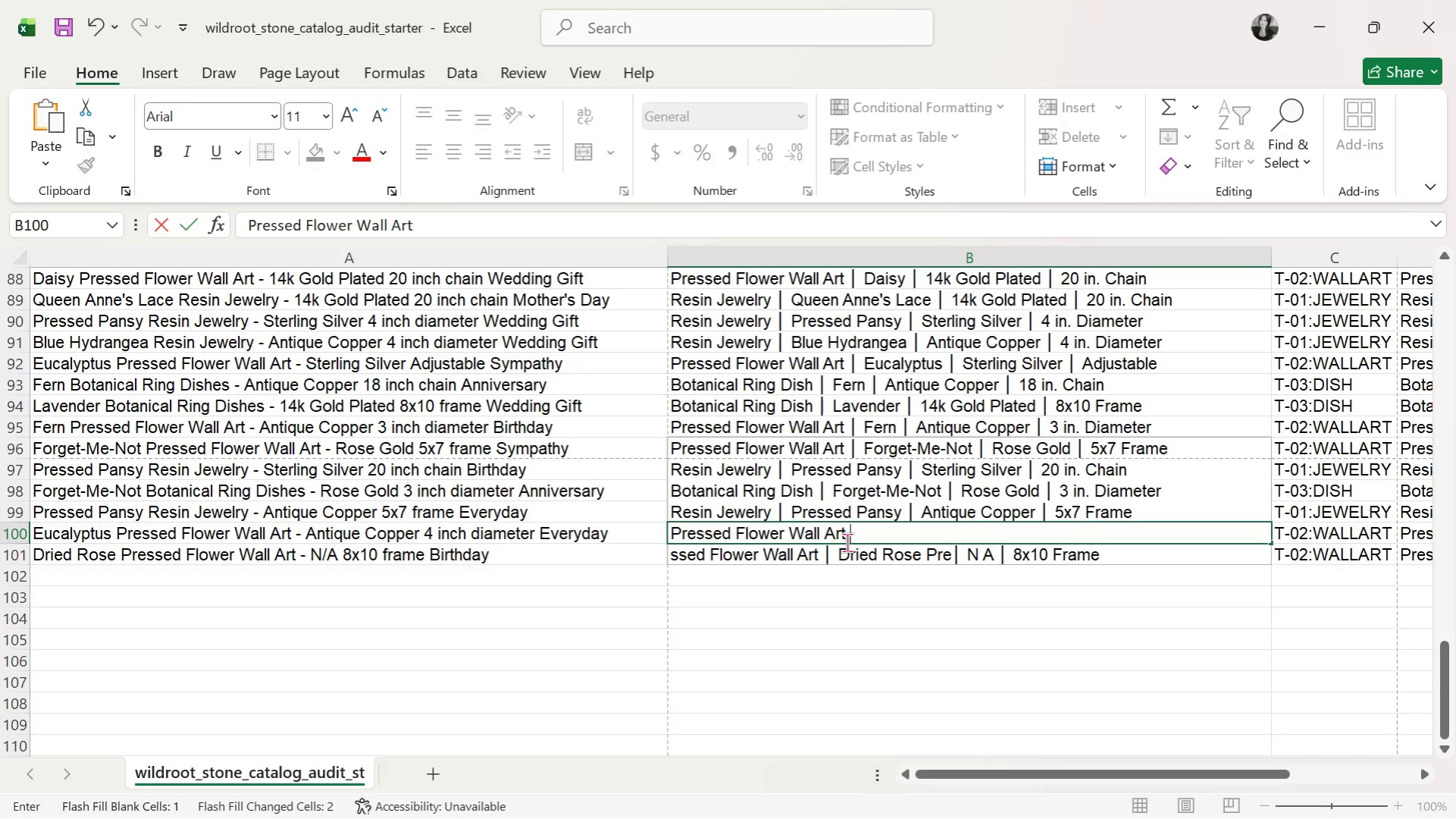 
key(Control+V)
 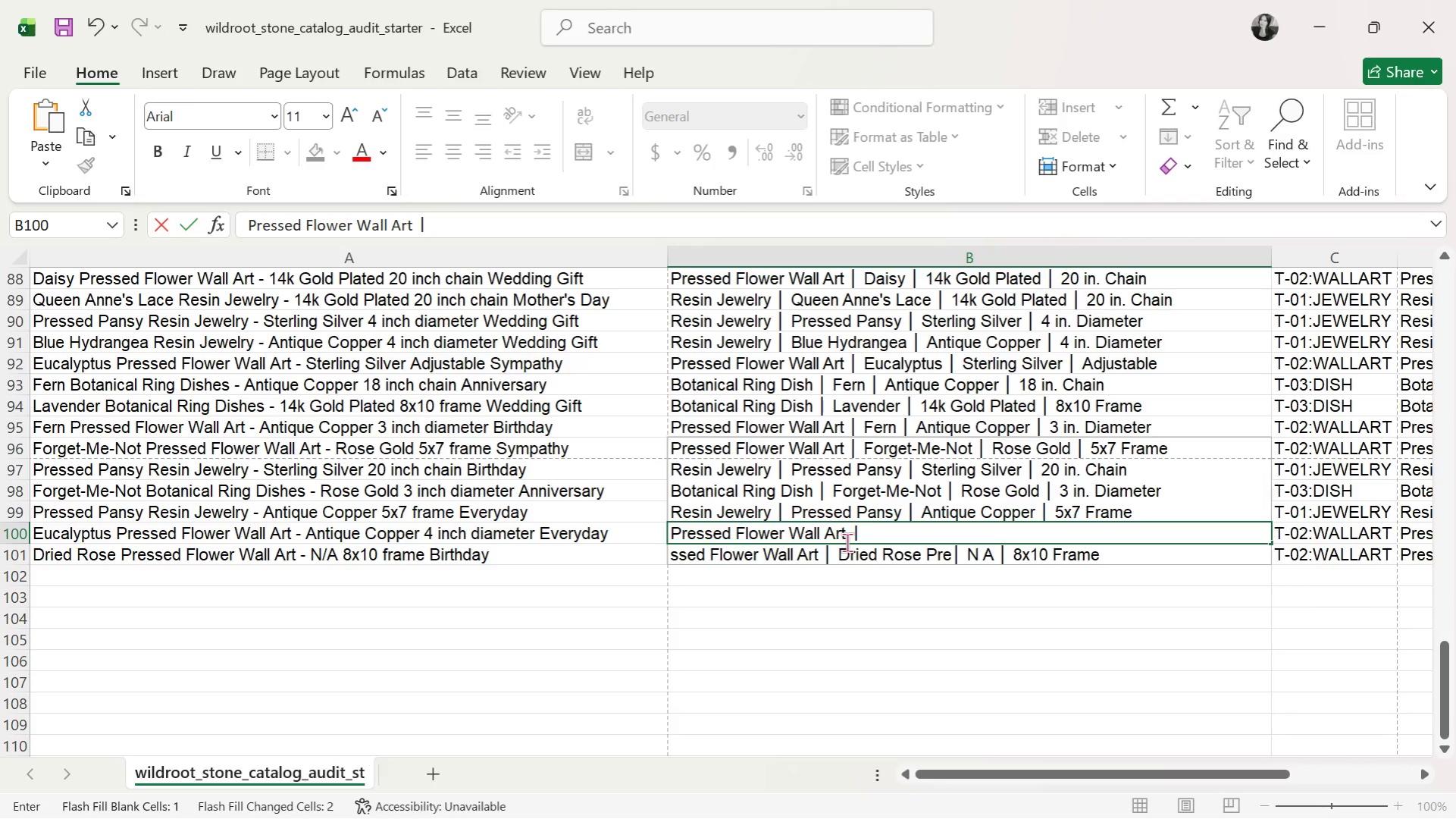 
key(Space)
 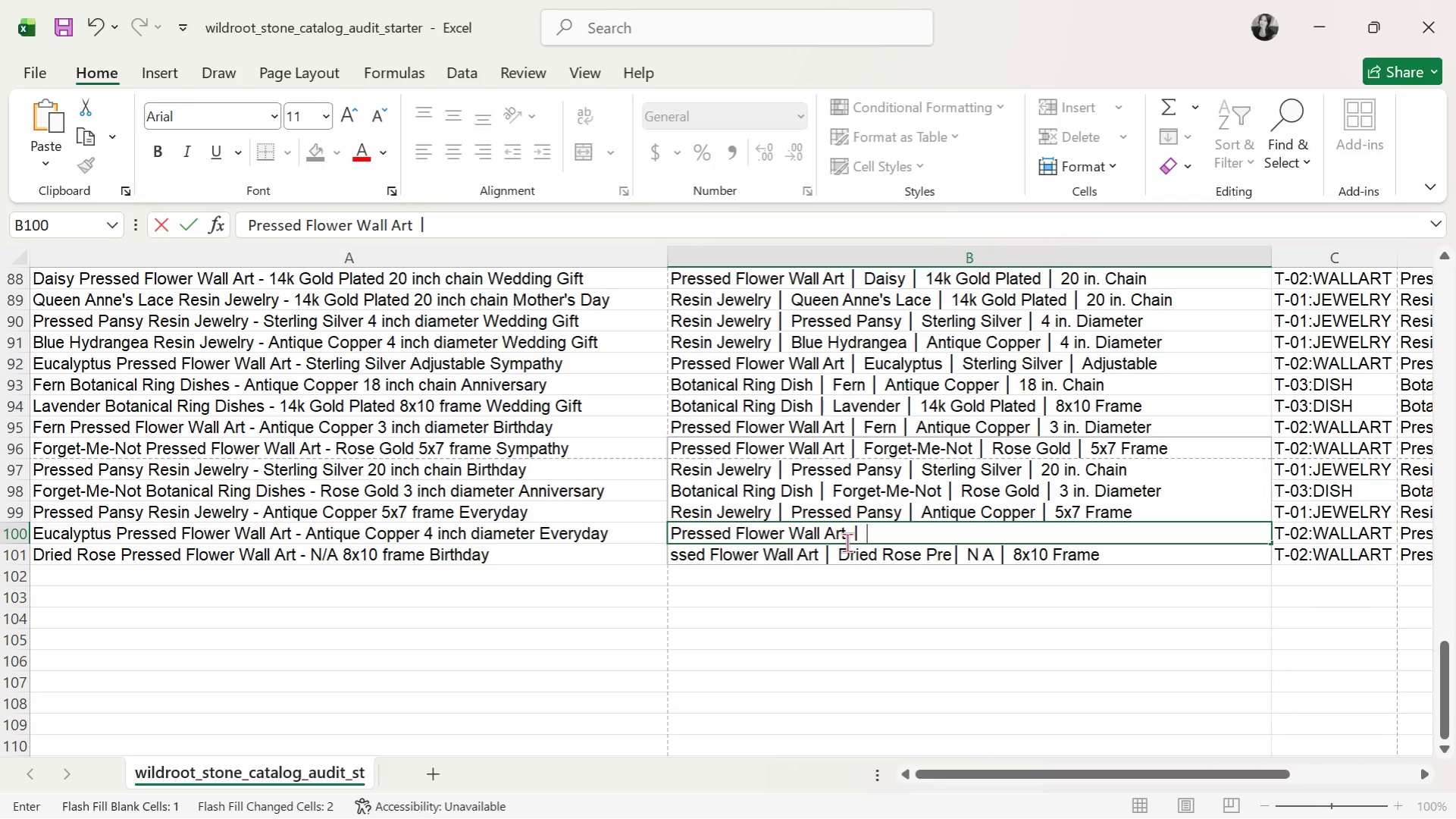 
key(CapsLock)
 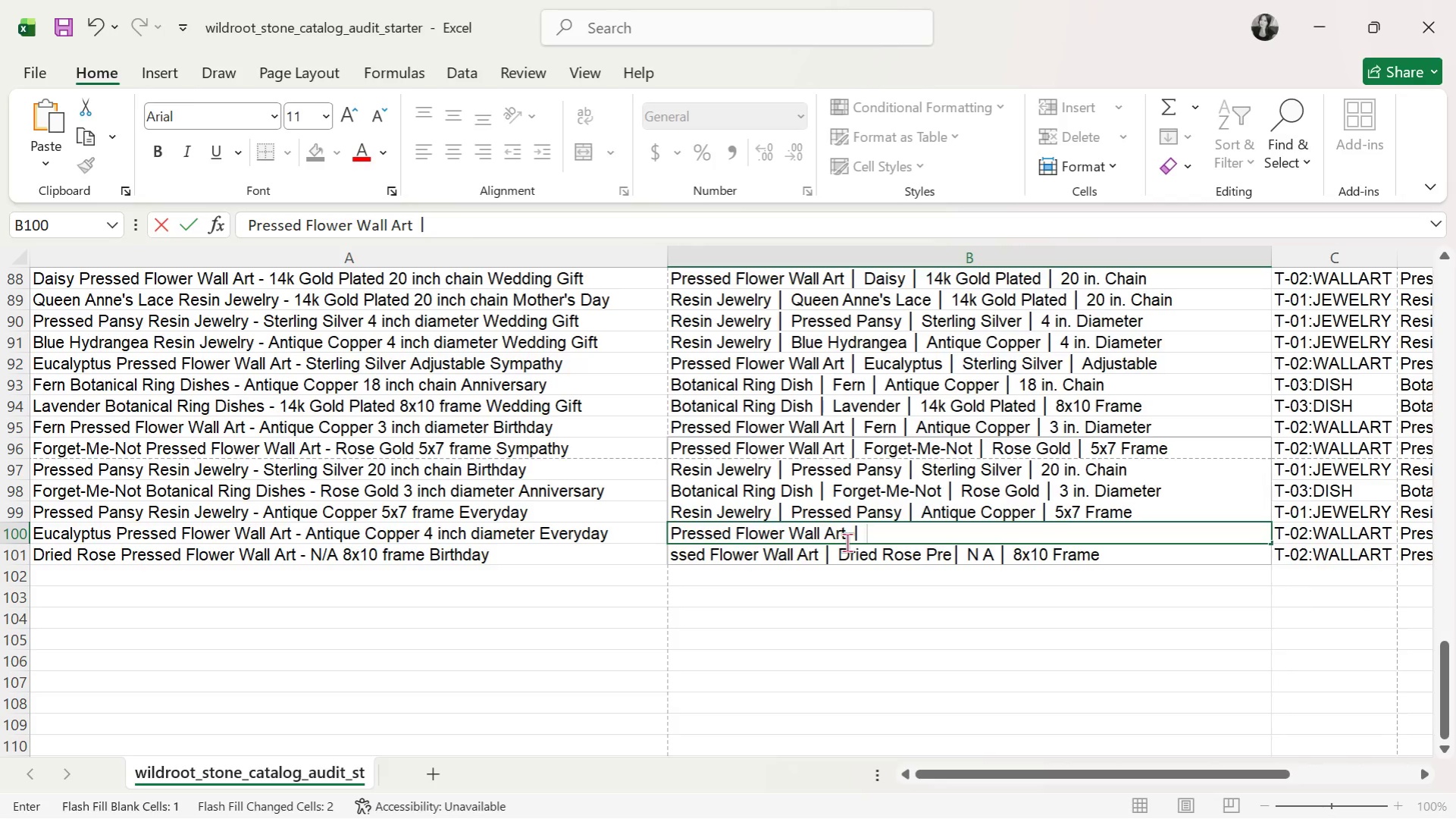 
key(E)
 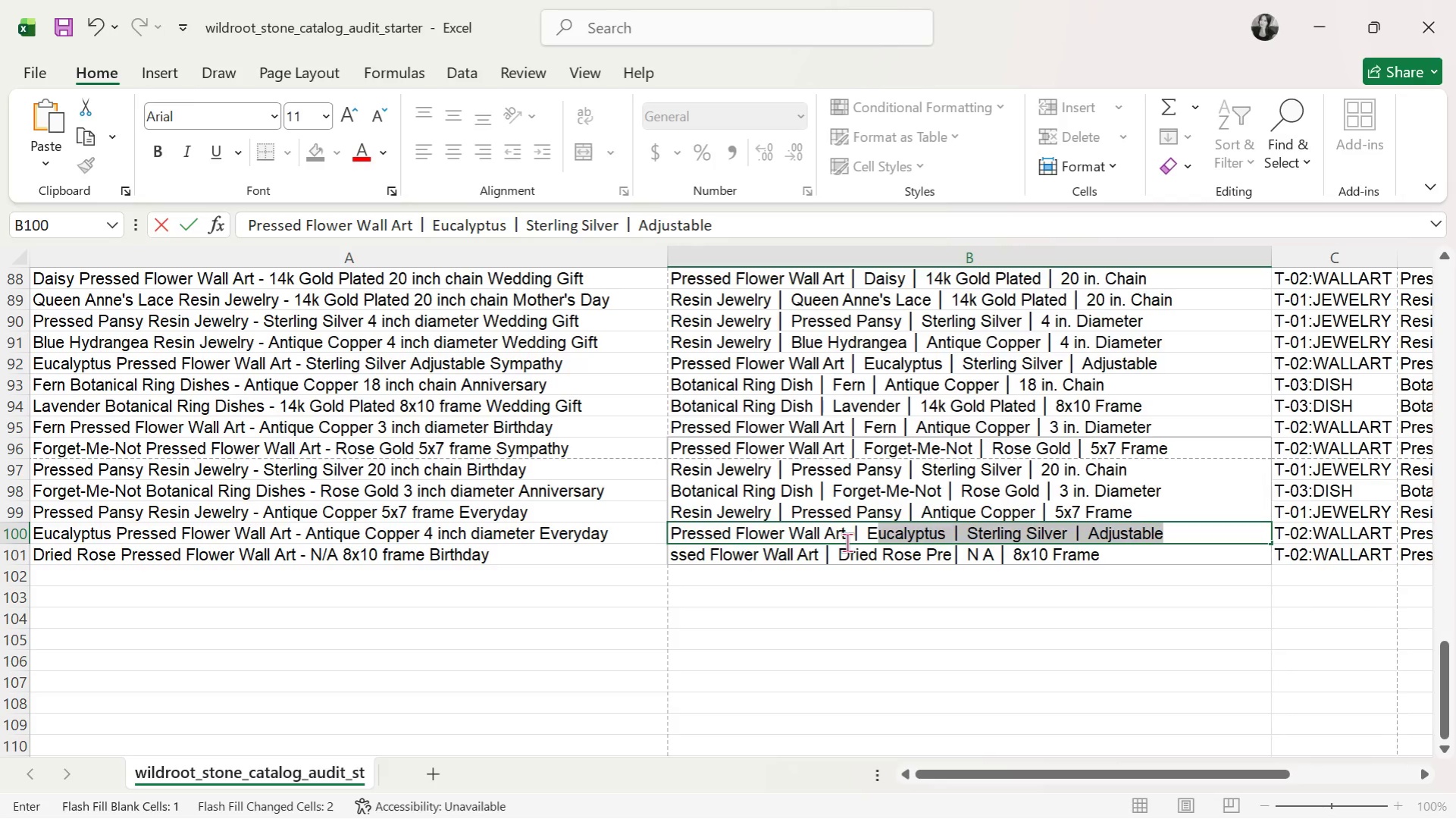 
key(CapsLock)
 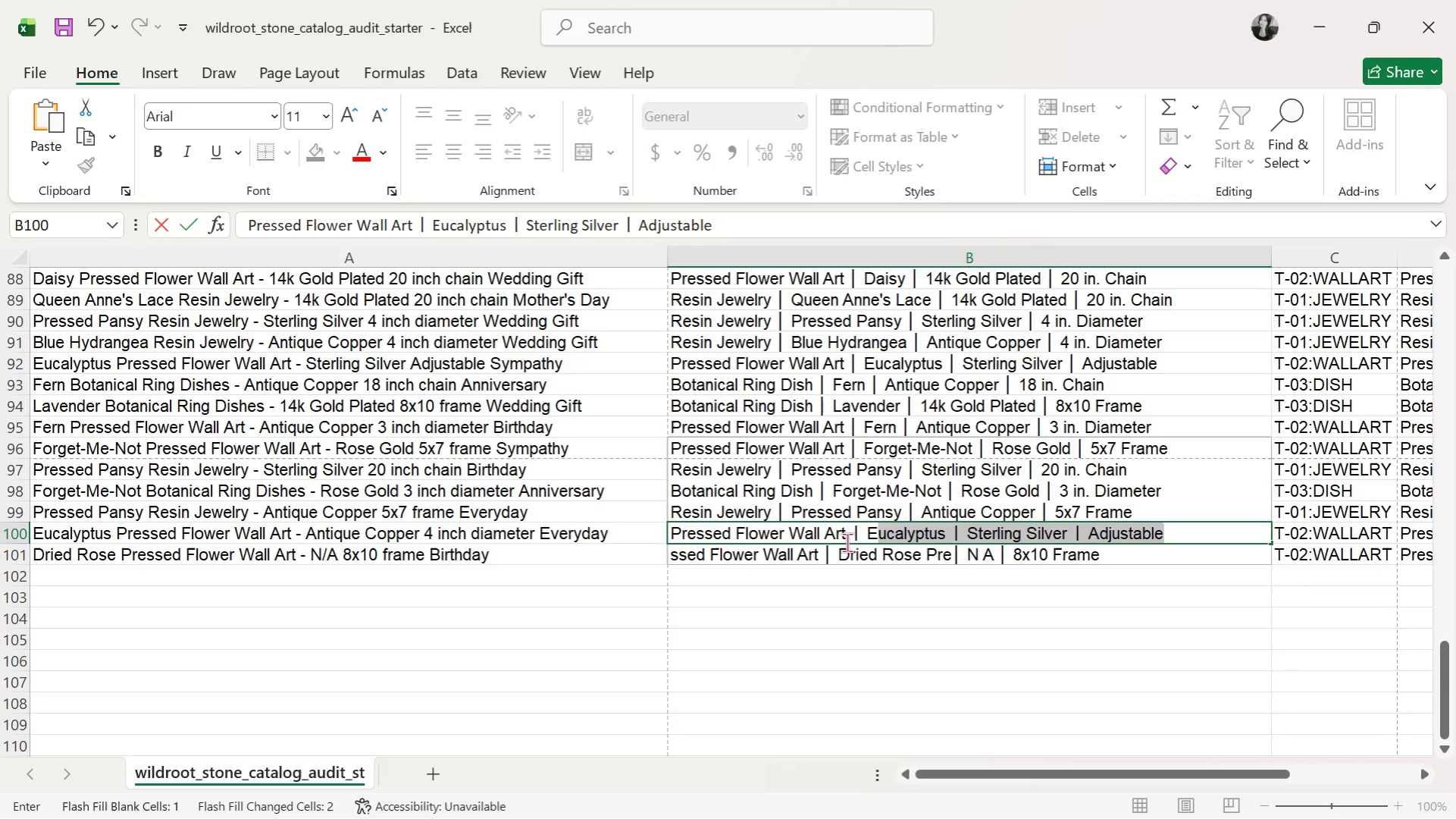 
key(Enter)
 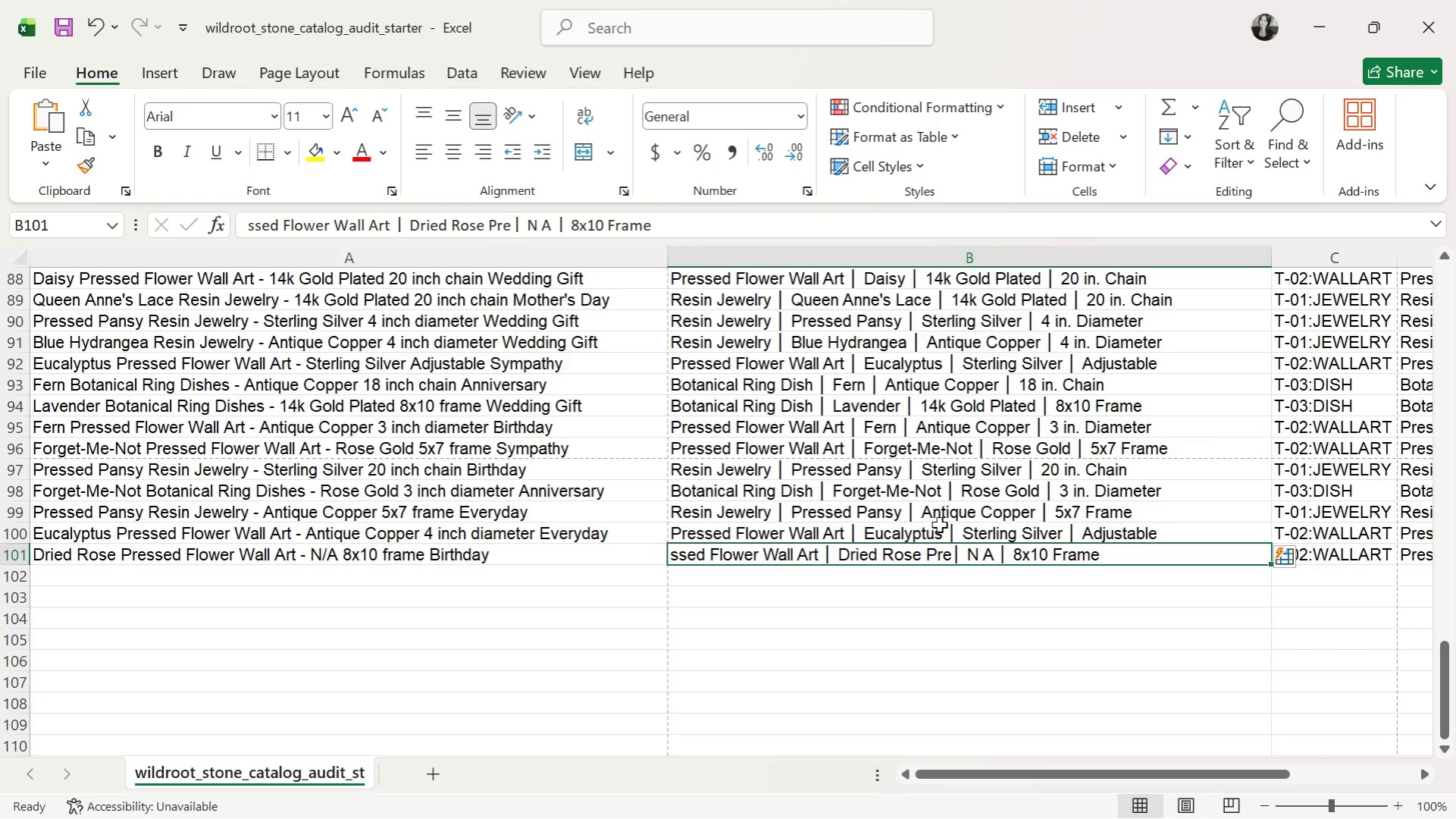 
left_click([975, 531])
 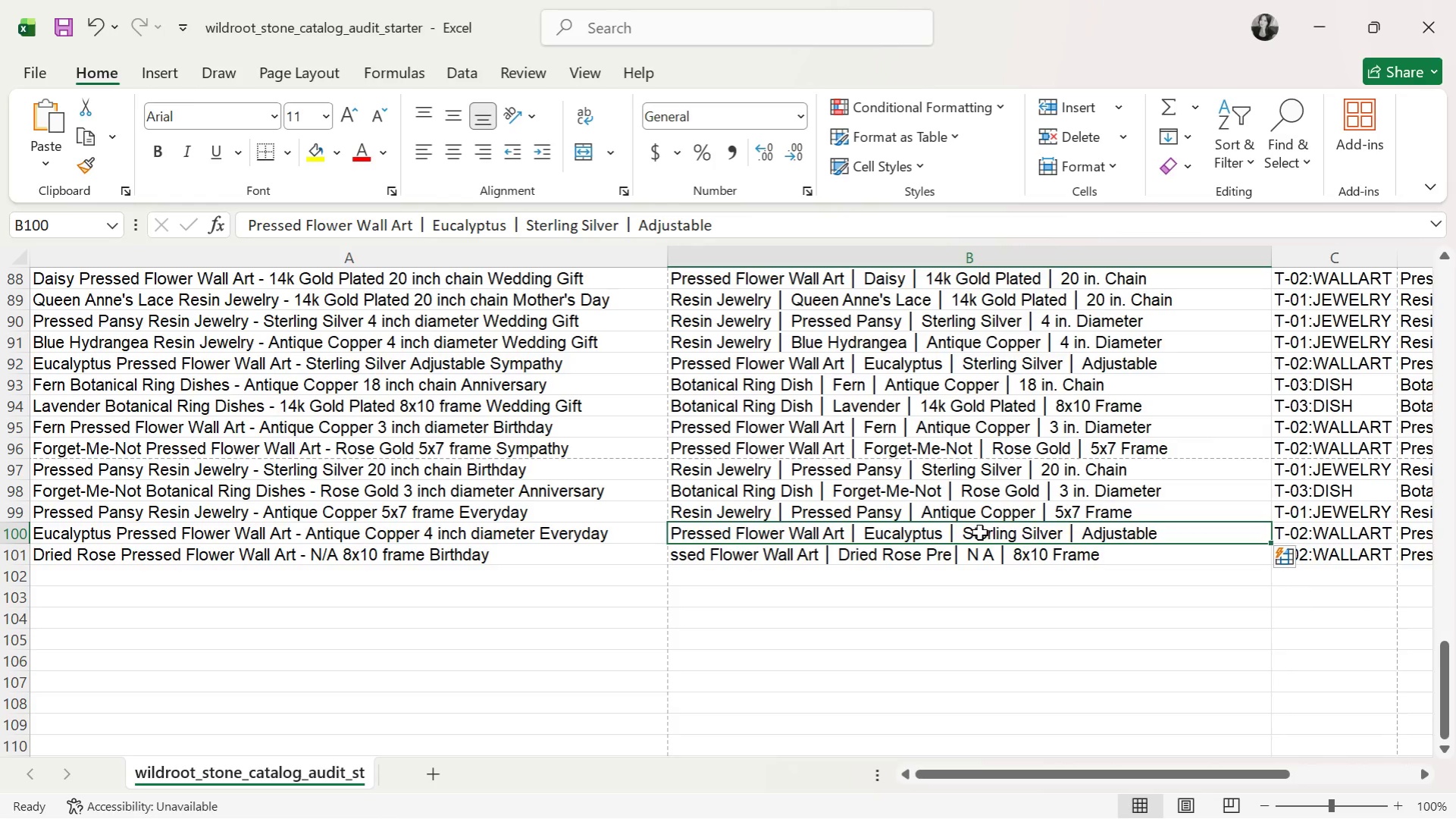 
double_click([979, 532])
 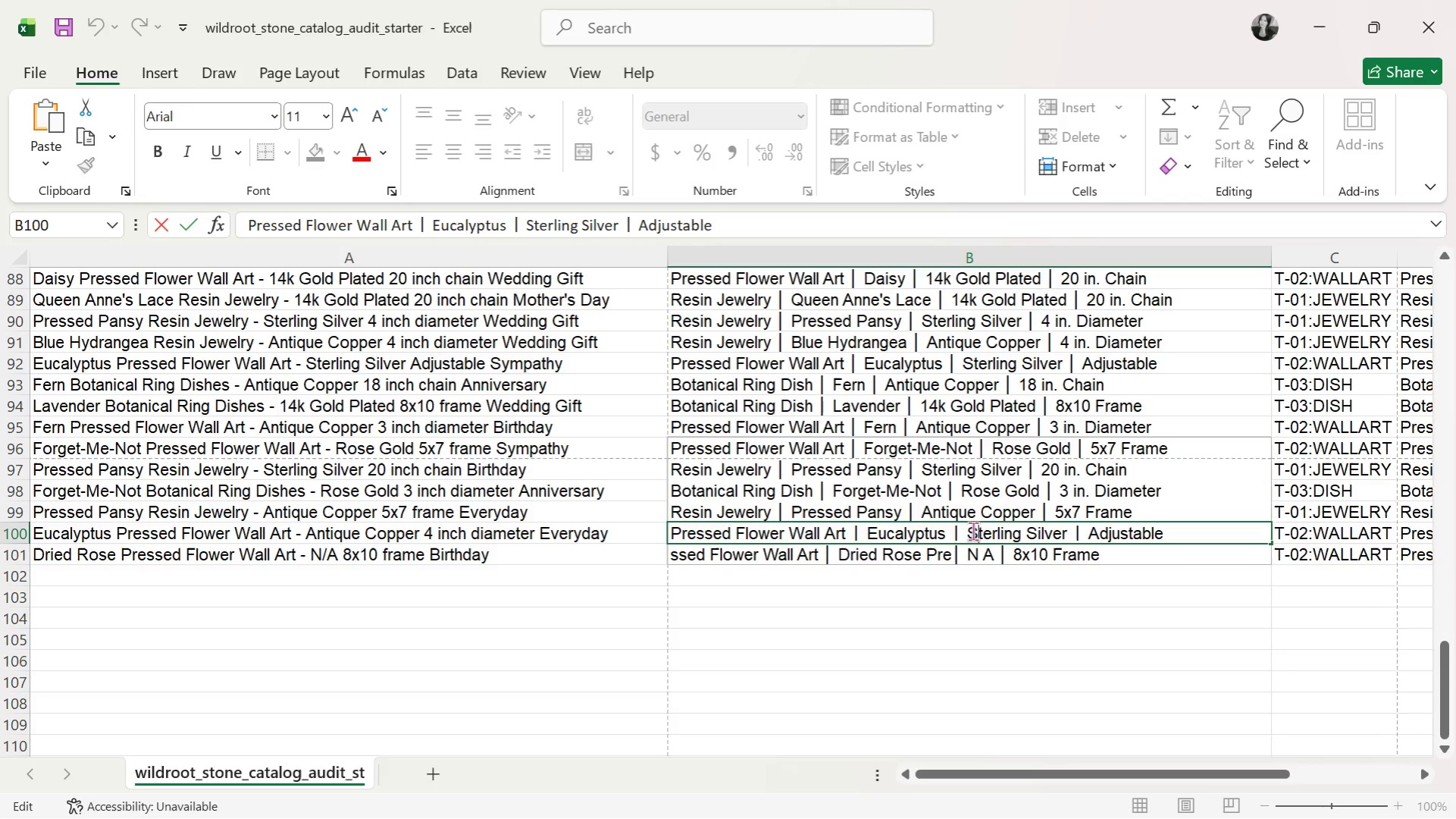 
double_click([982, 507])
 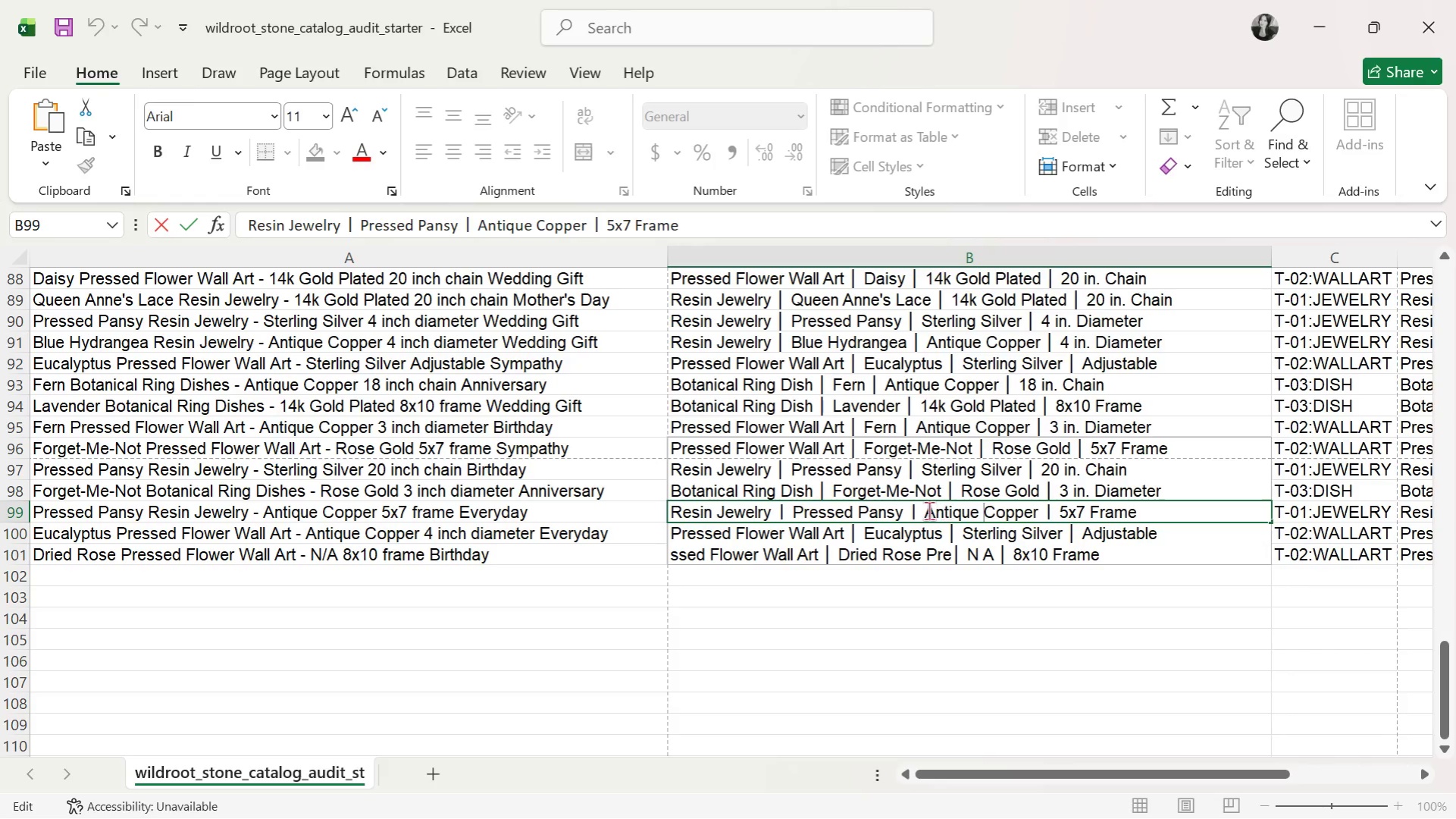 
left_click_drag(start_coordinate=[928, 510], to_coordinate=[1154, 504])
 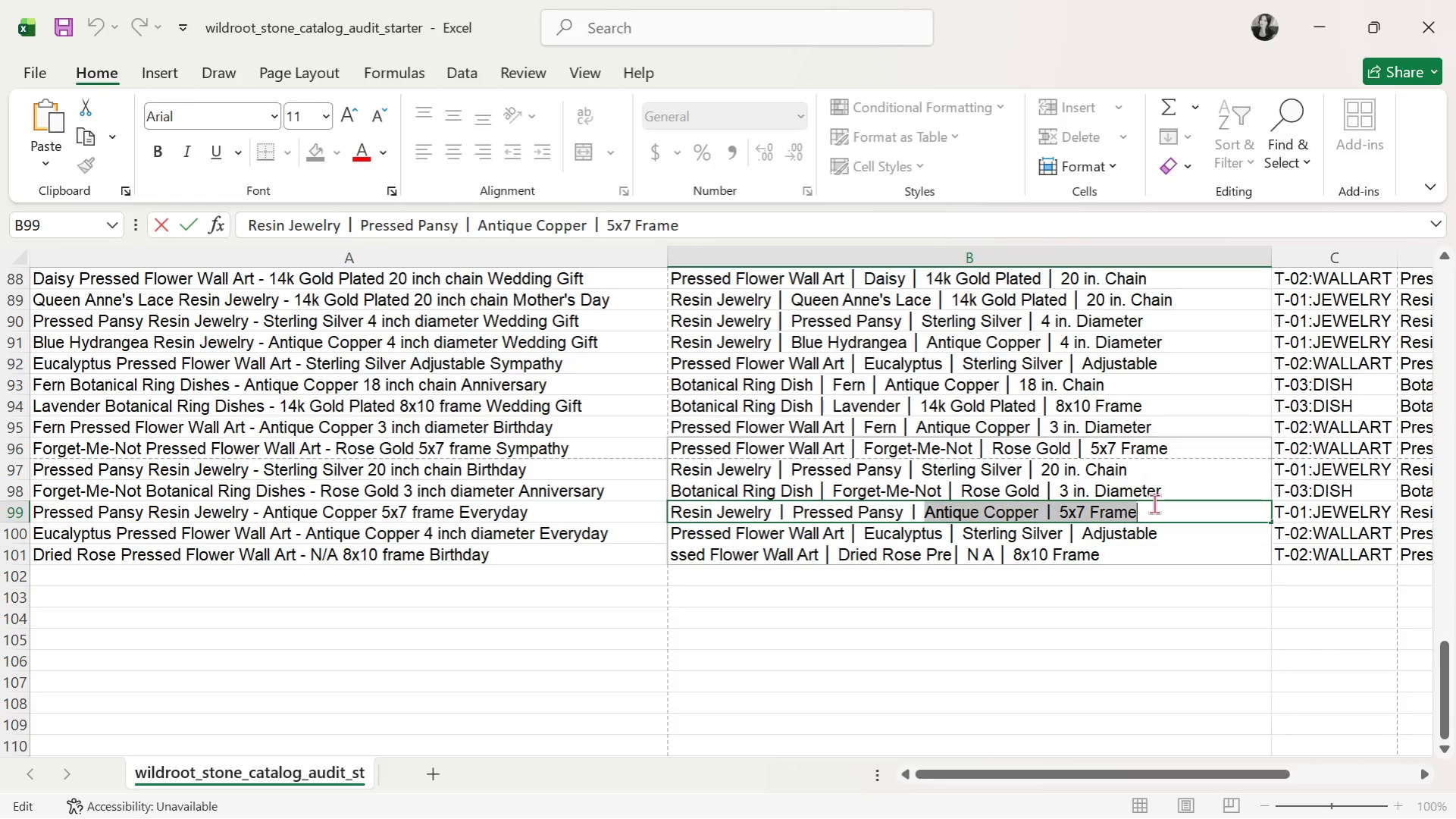 
key(Control+ControlLeft)
 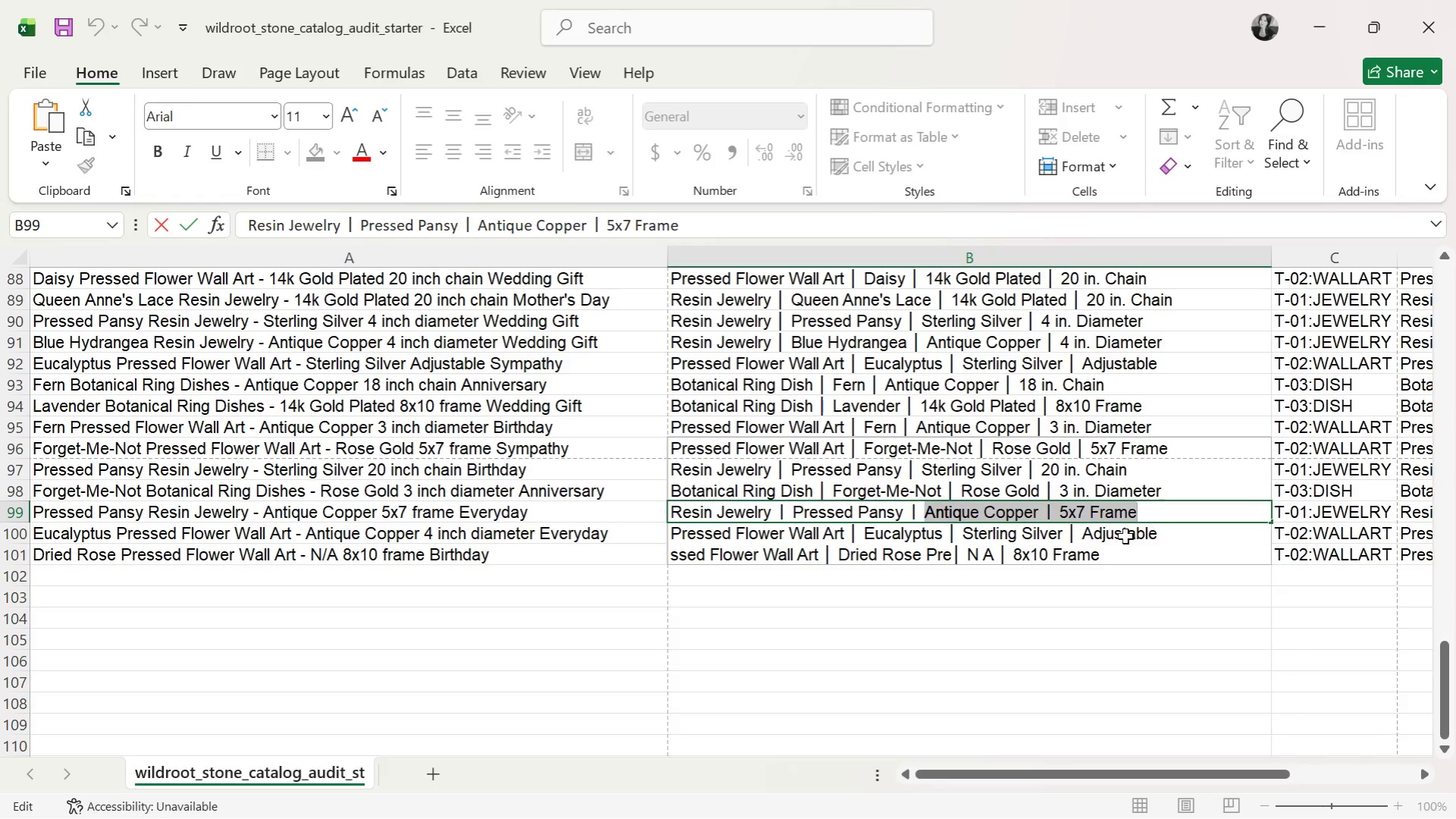 
key(Control+C)
 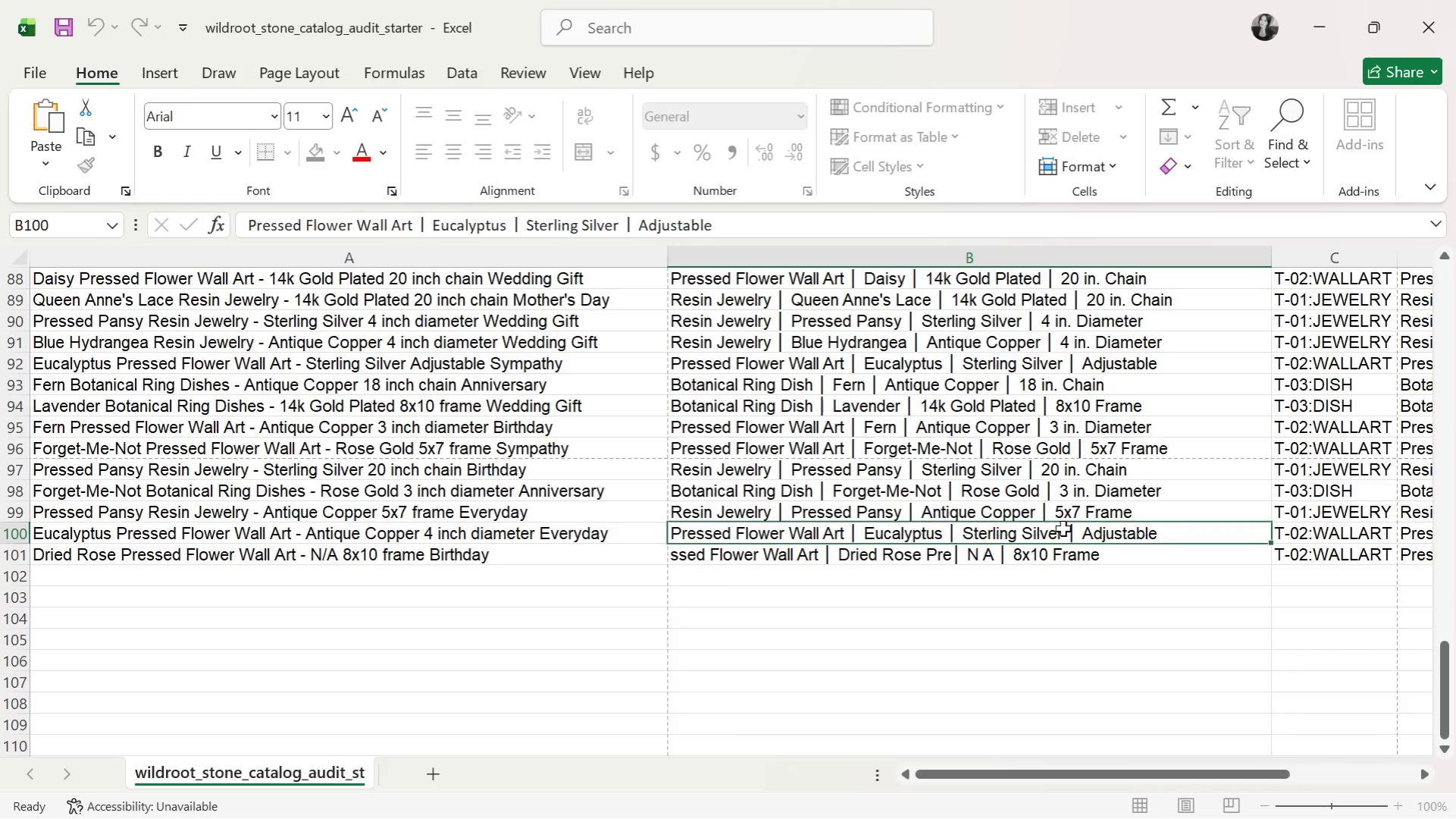 
double_click([1063, 529])
 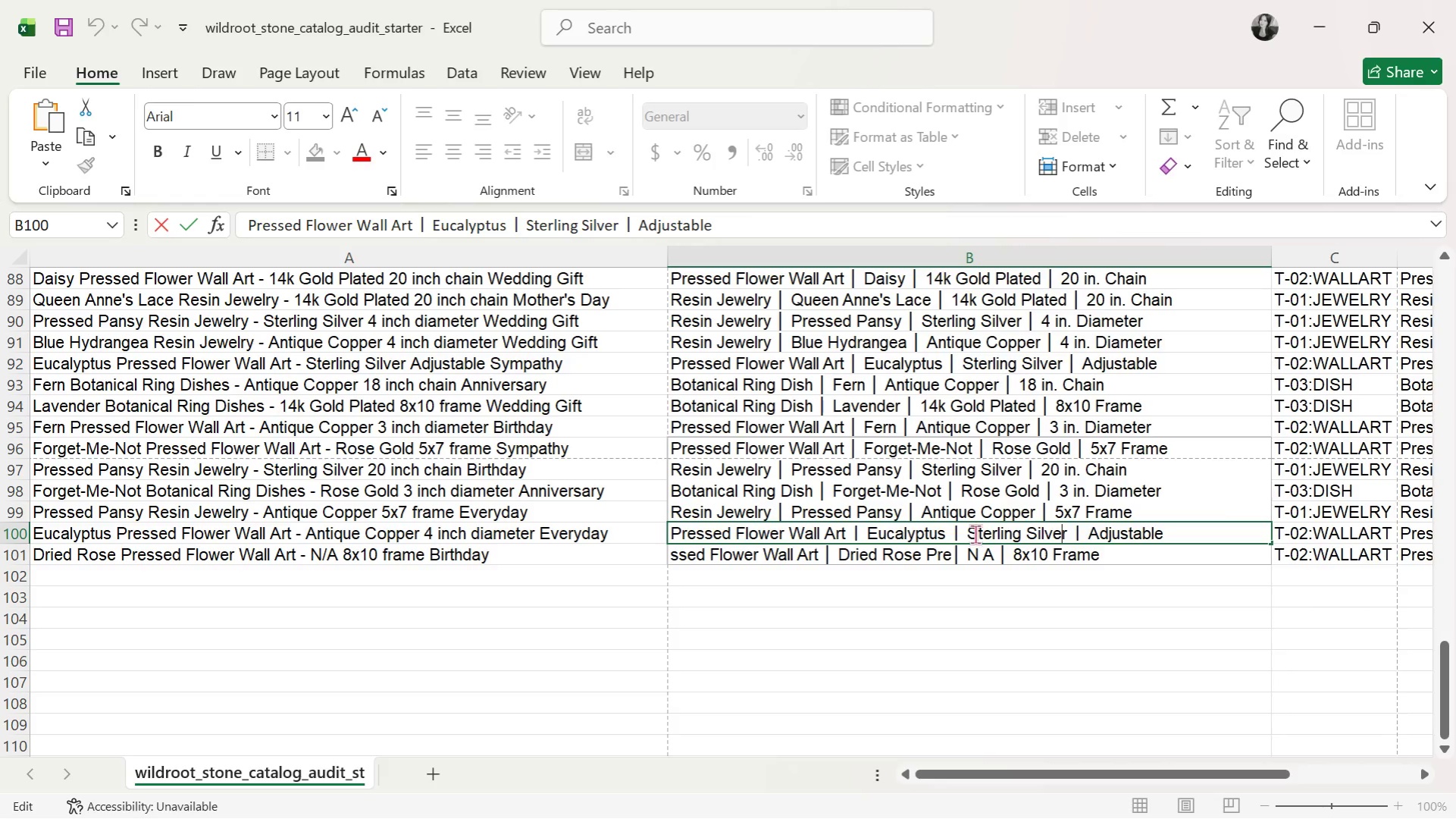 
left_click_drag(start_coordinate=[971, 532], to_coordinate=[1178, 532])
 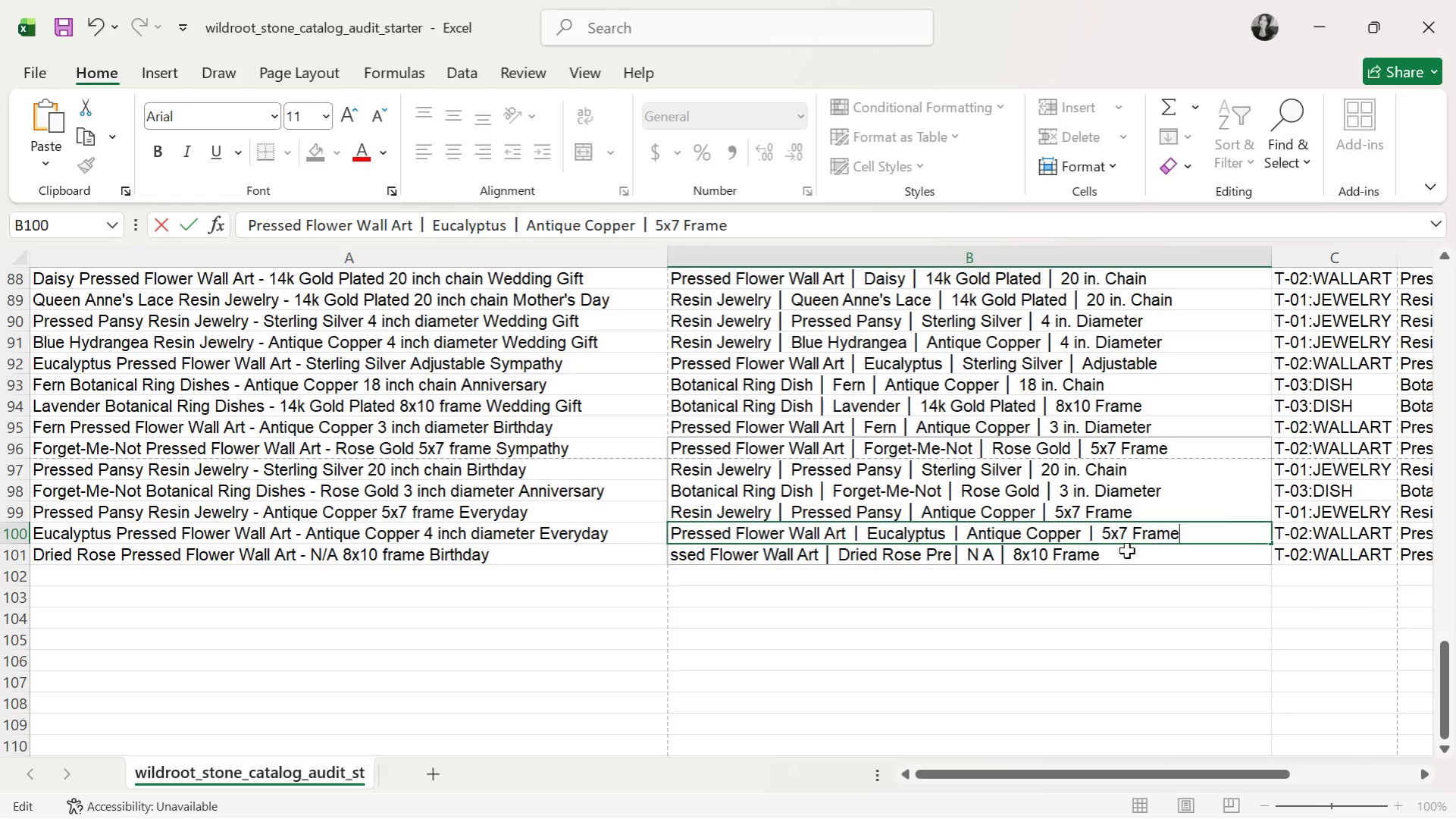 
key(Control+ControlLeft)
 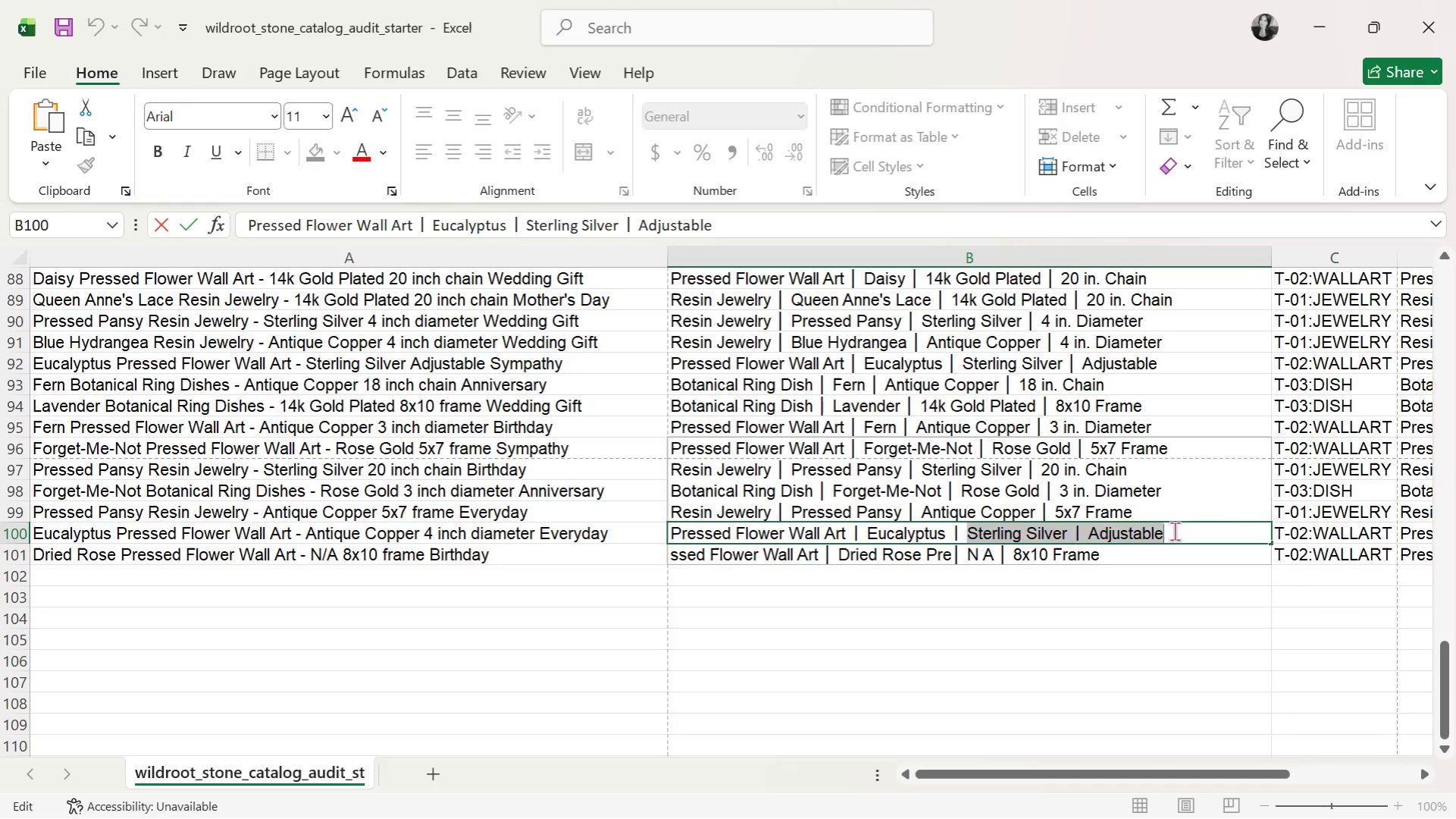 
key(Control+V)
 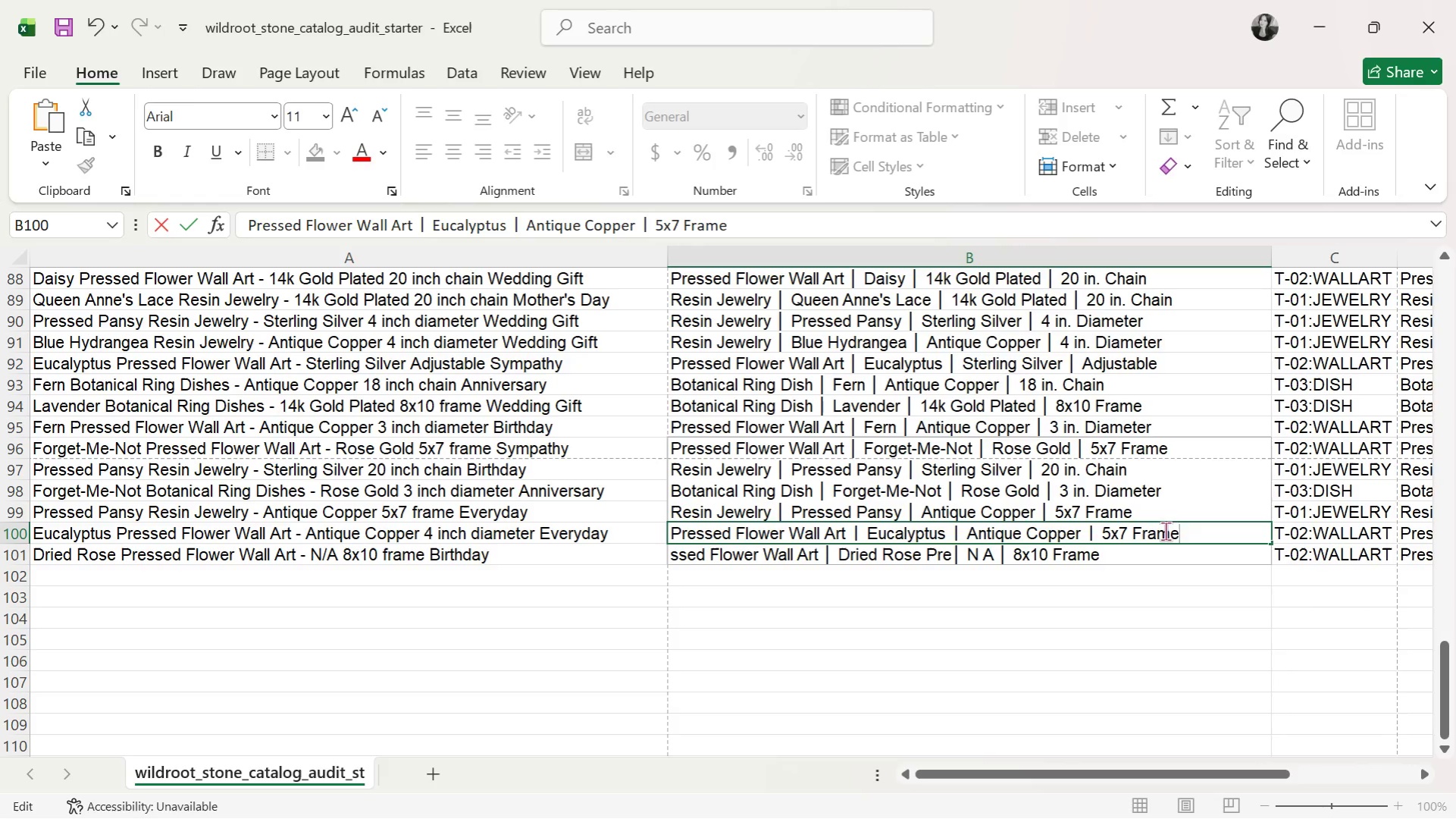 
left_click_drag(start_coordinate=[1189, 531], to_coordinate=[1104, 534])
 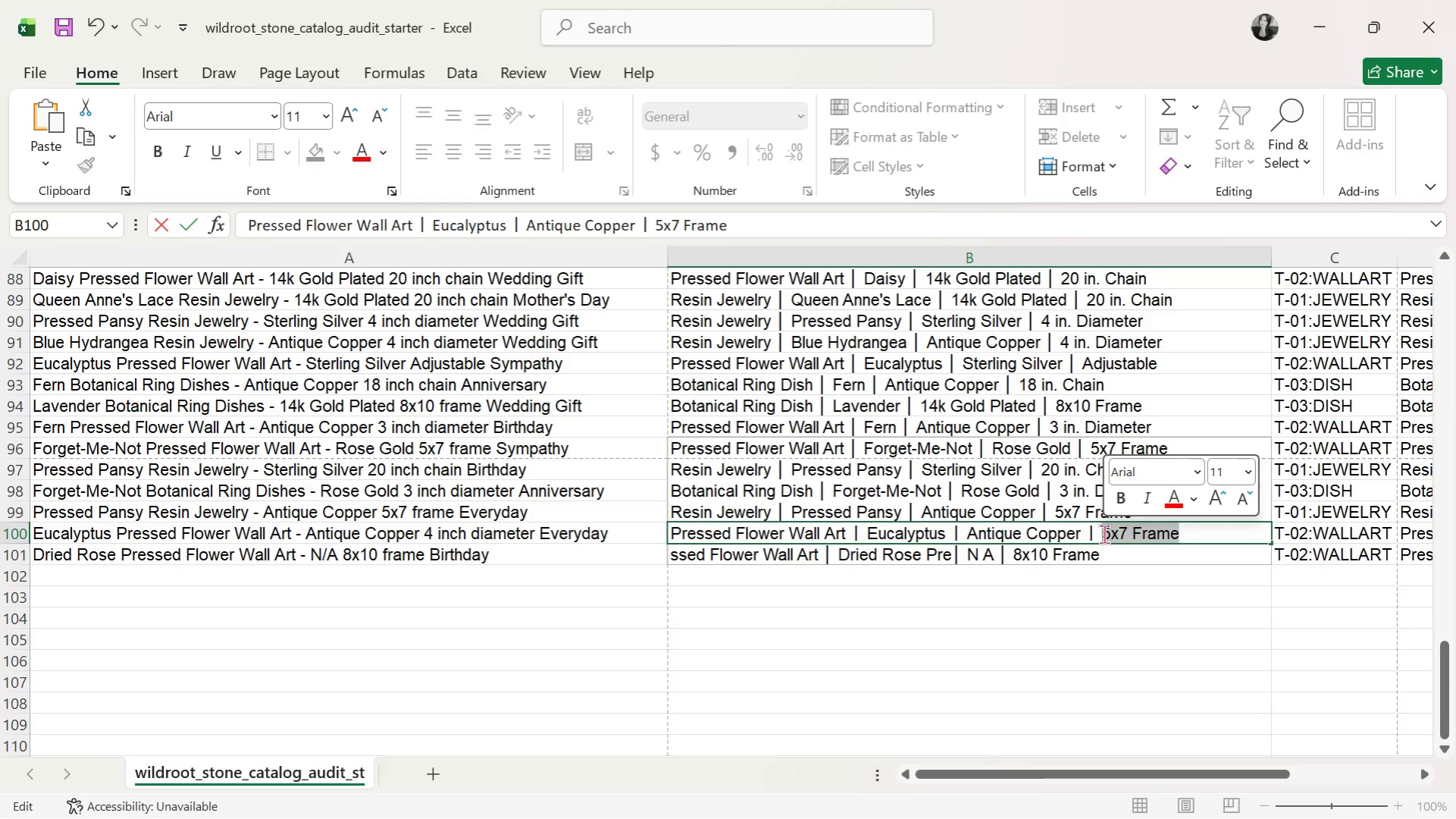 
type(4 in. Diameter)
 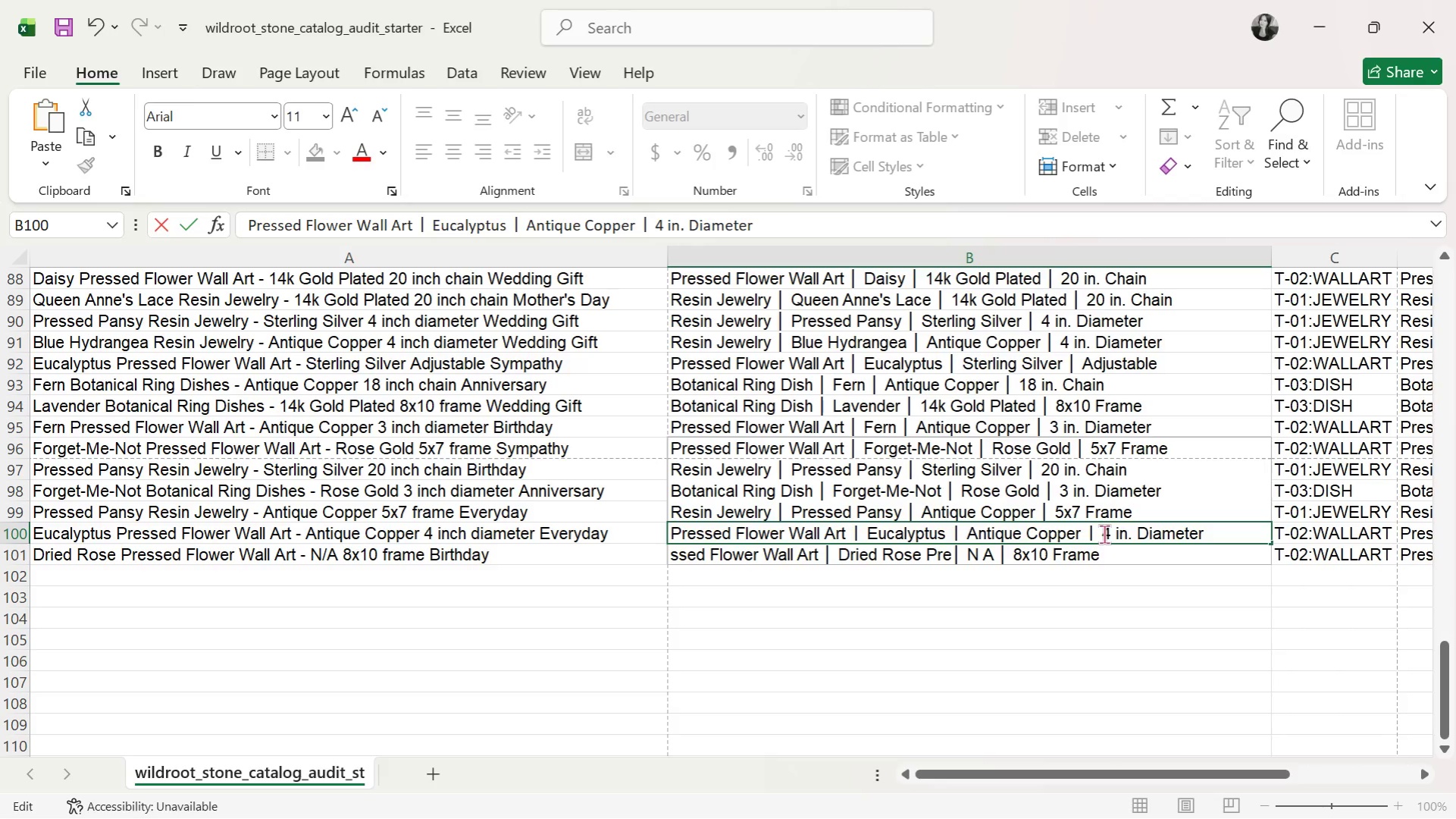 
key(Enter)
 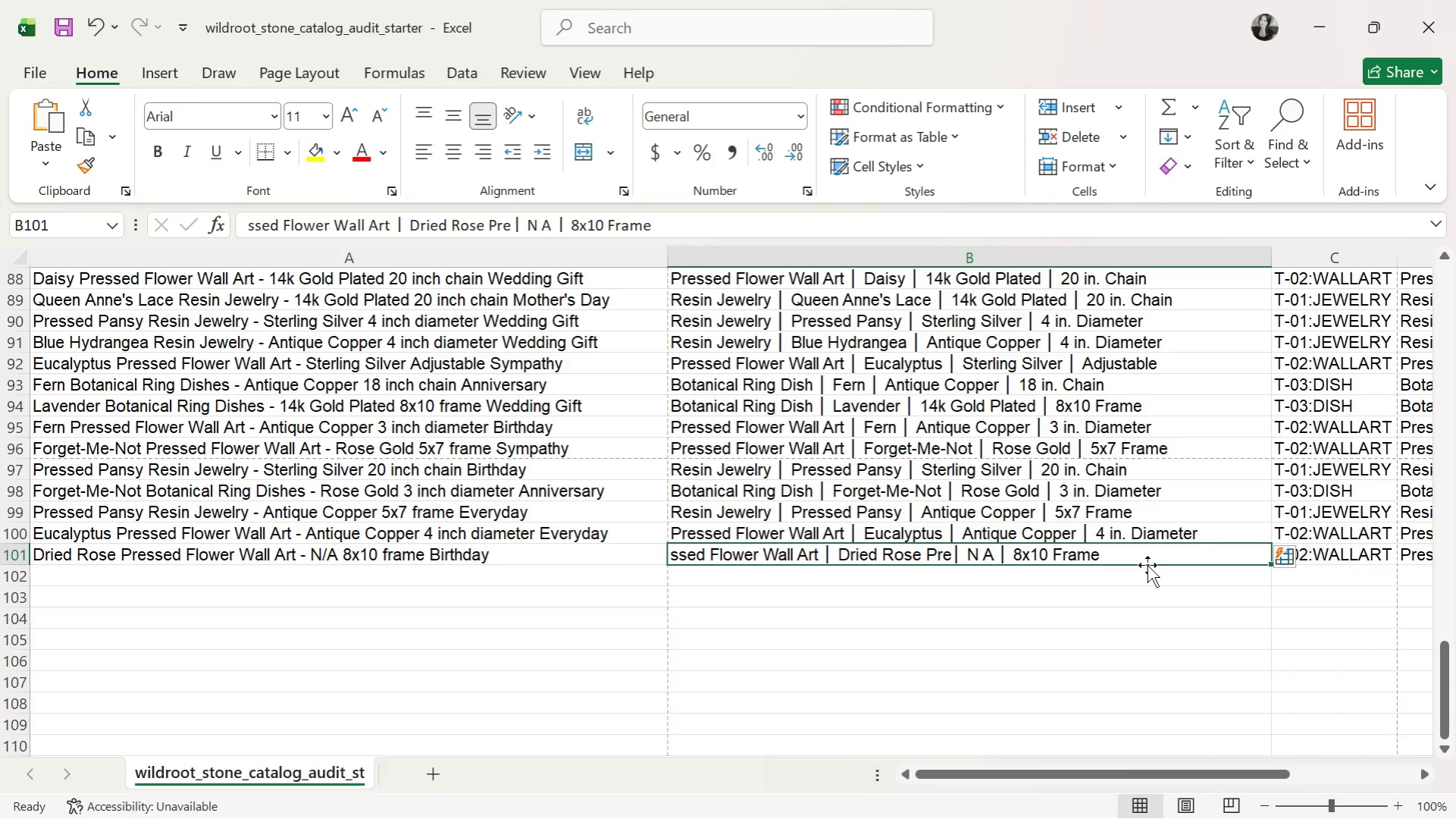 
wait(5.58)
 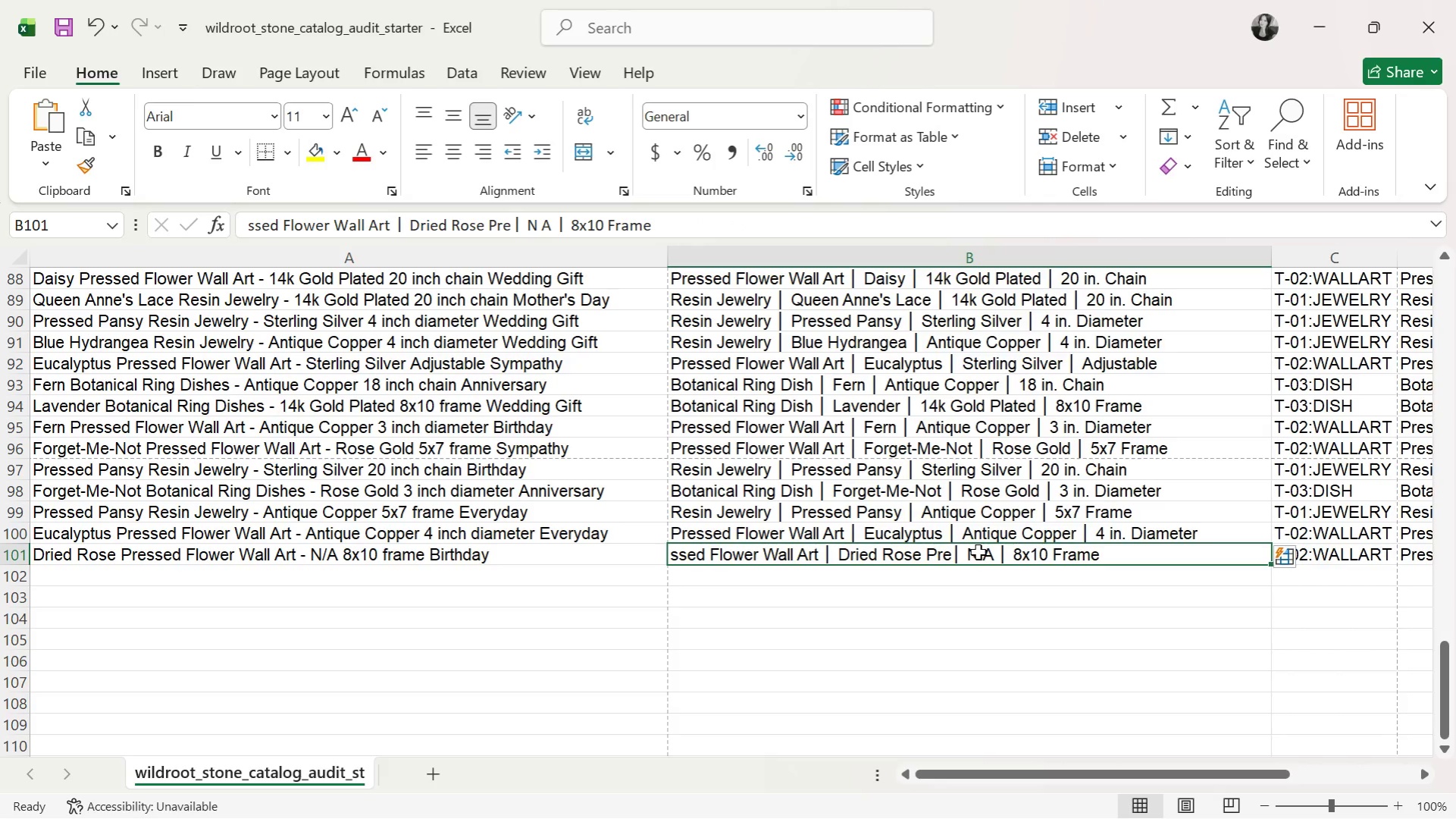 
double_click([748, 557])
 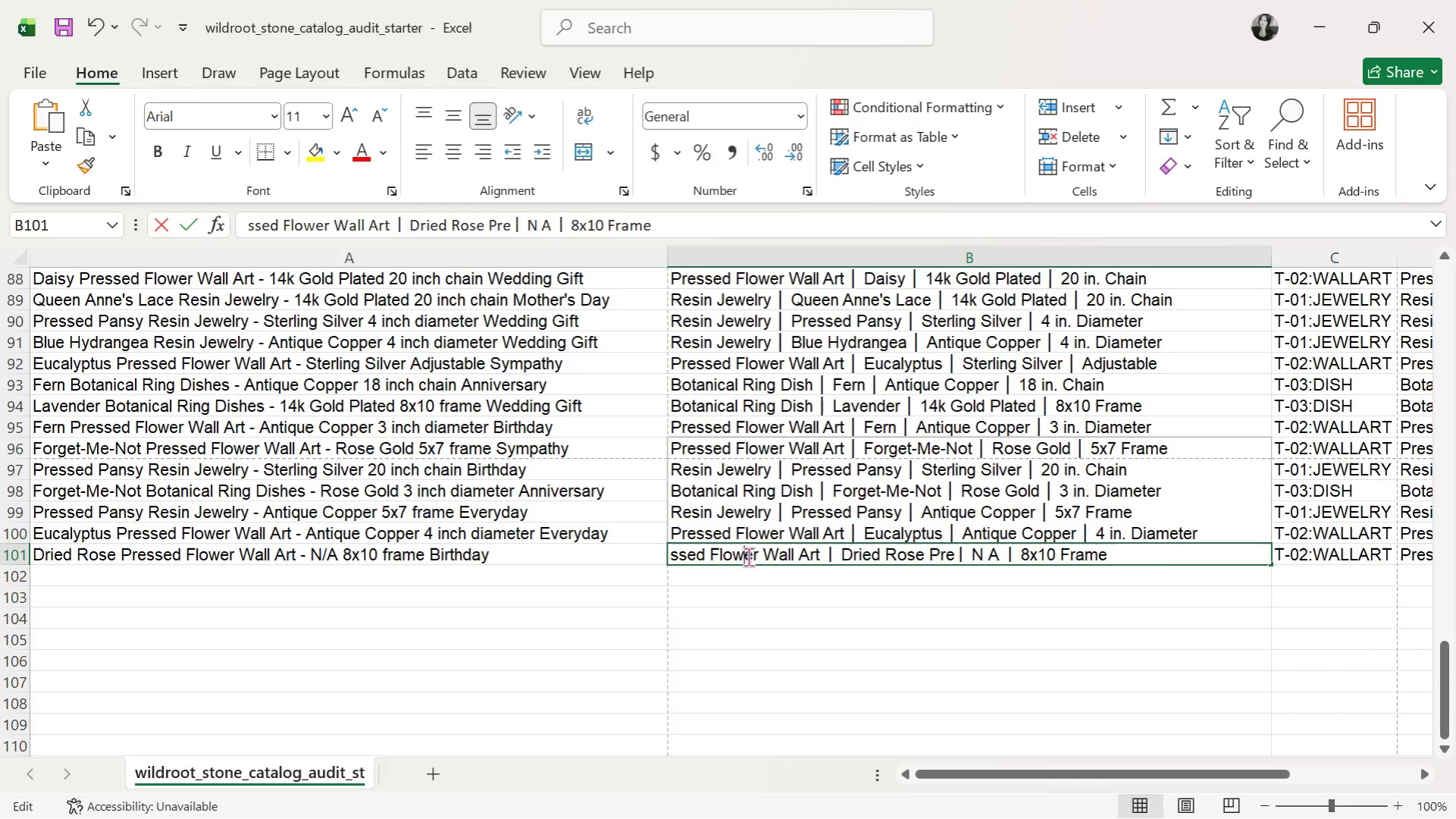 
triple_click([748, 557])
 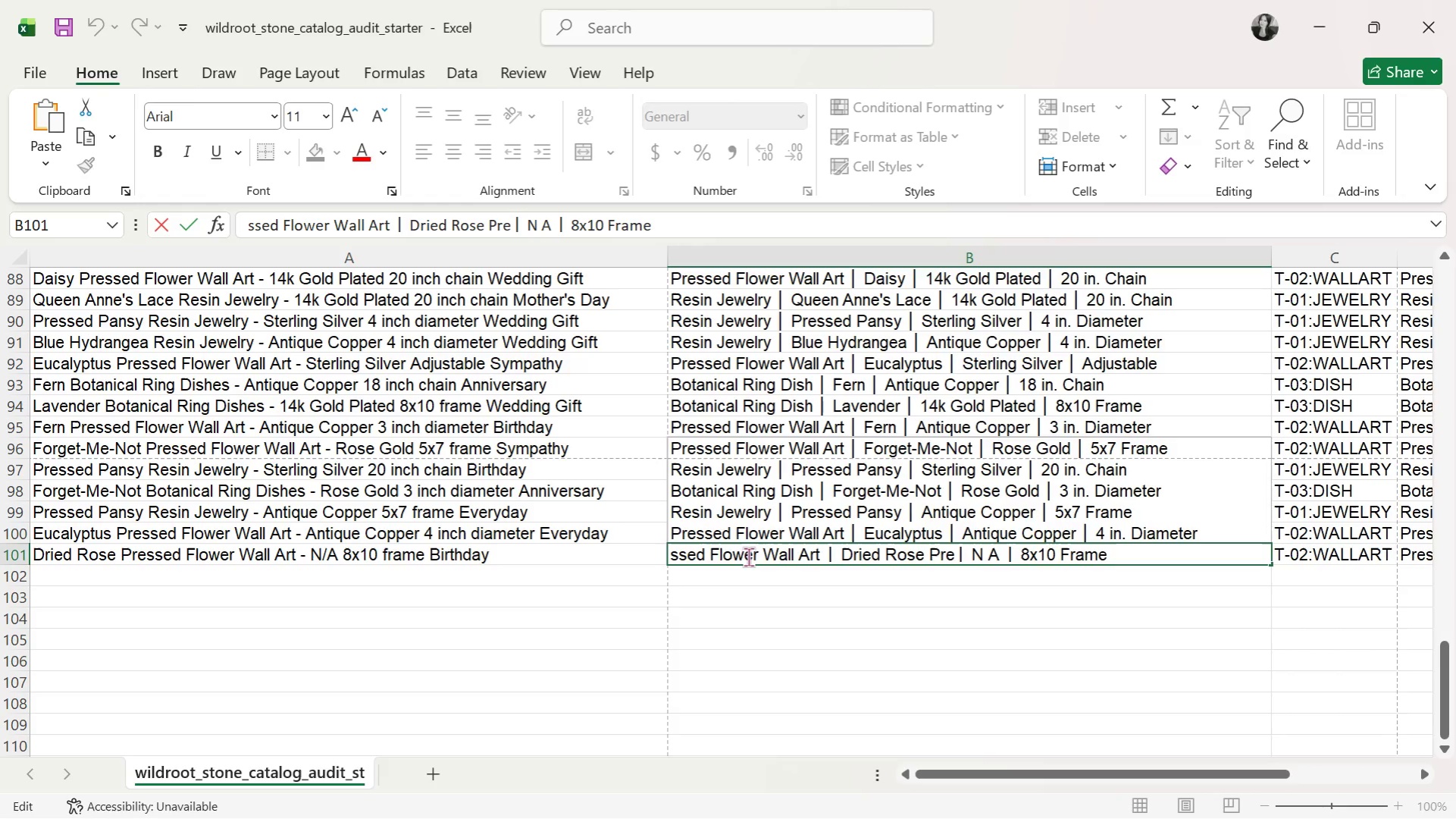 
triple_click([748, 557])
 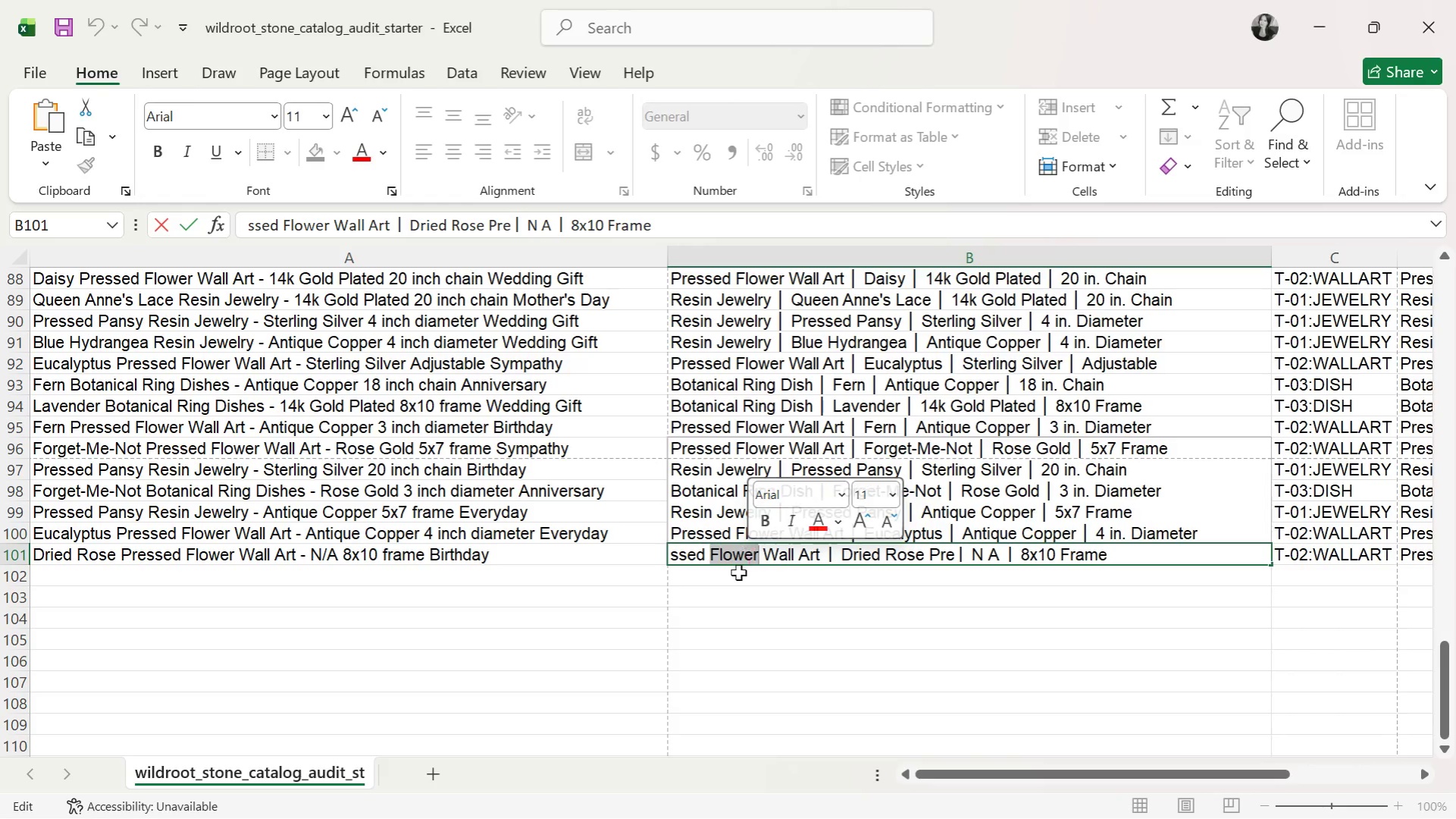 
triple_click([734, 586])
 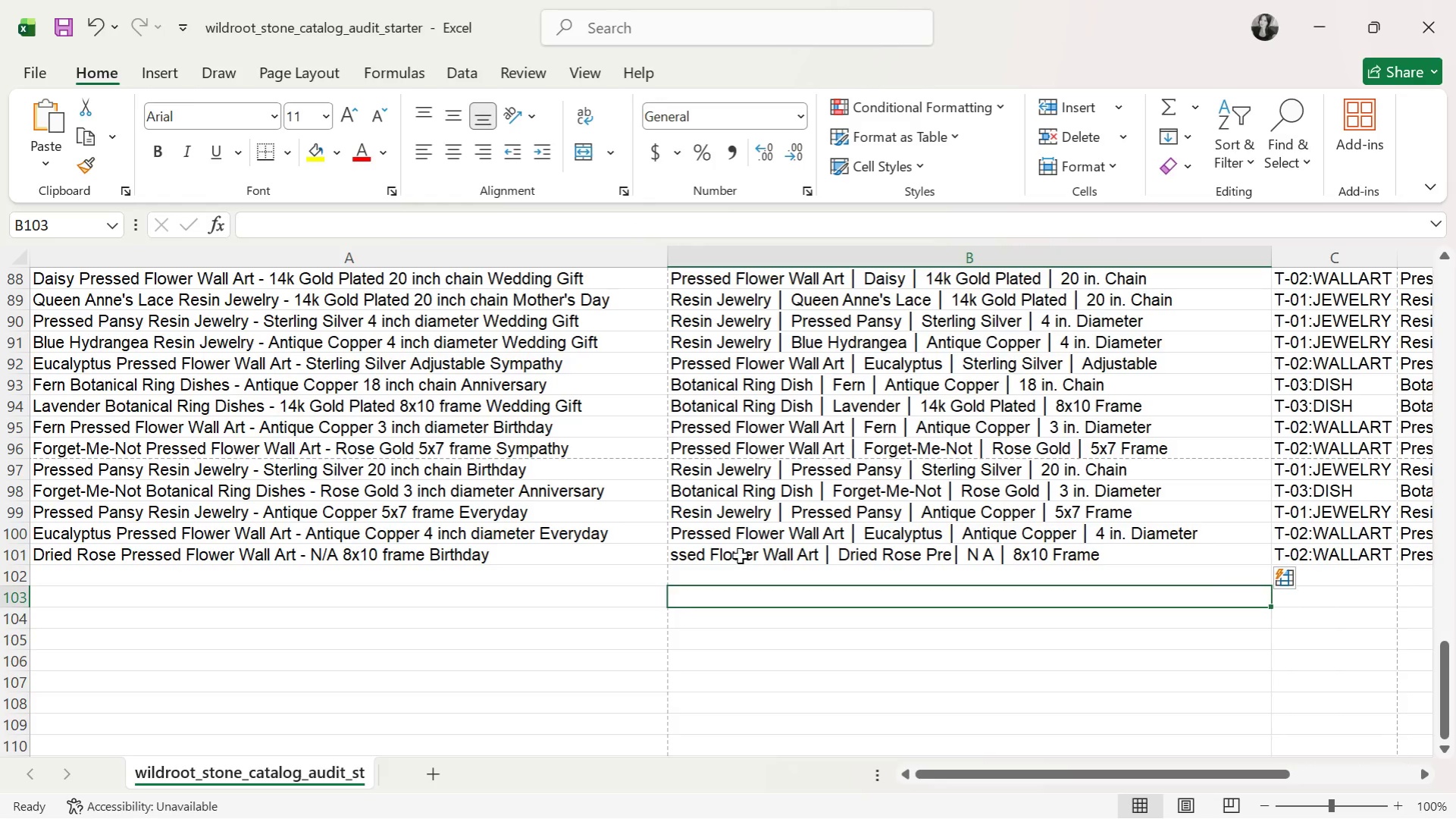 
triple_click([740, 556])
 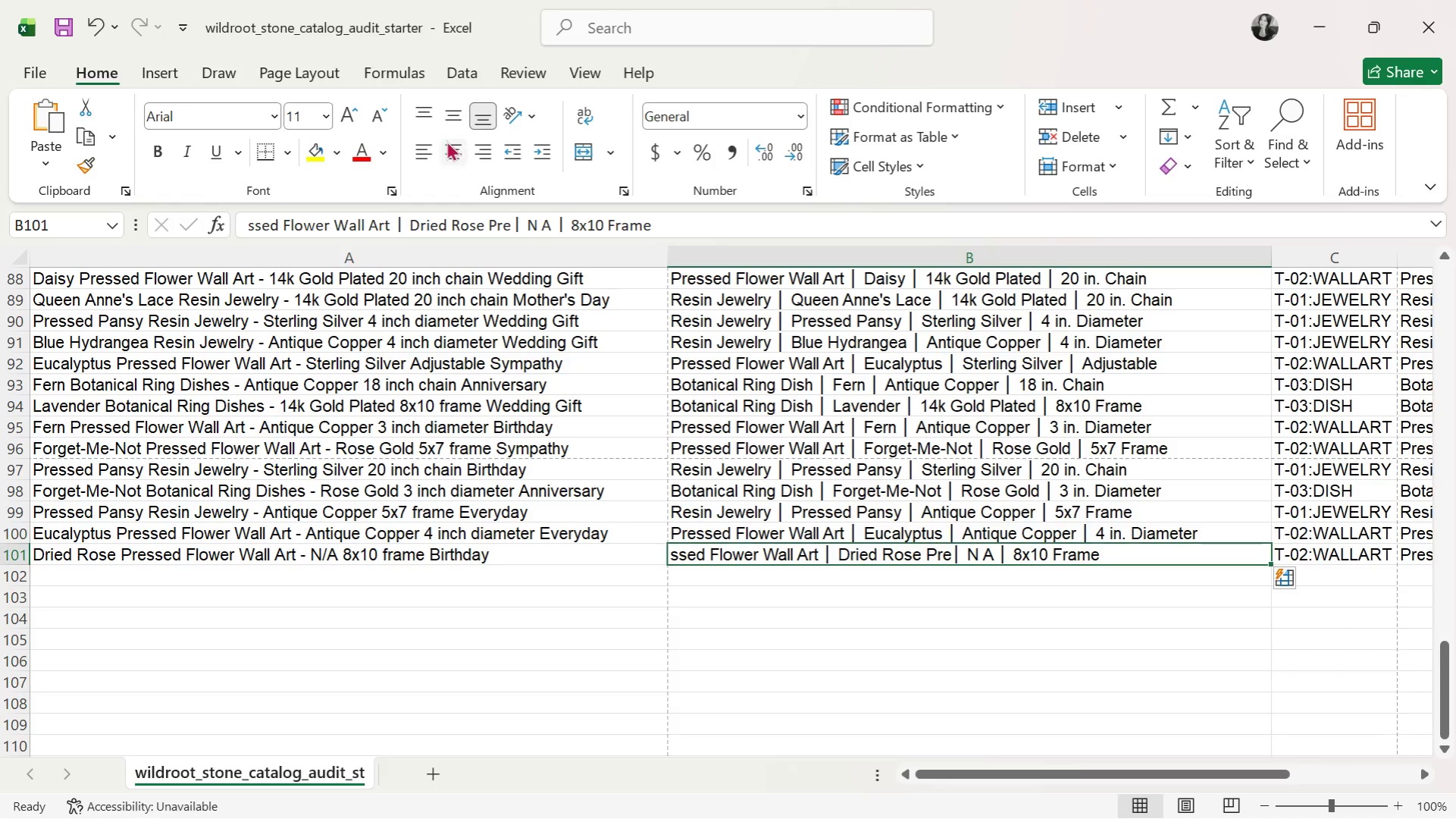 
left_click([425, 155])
 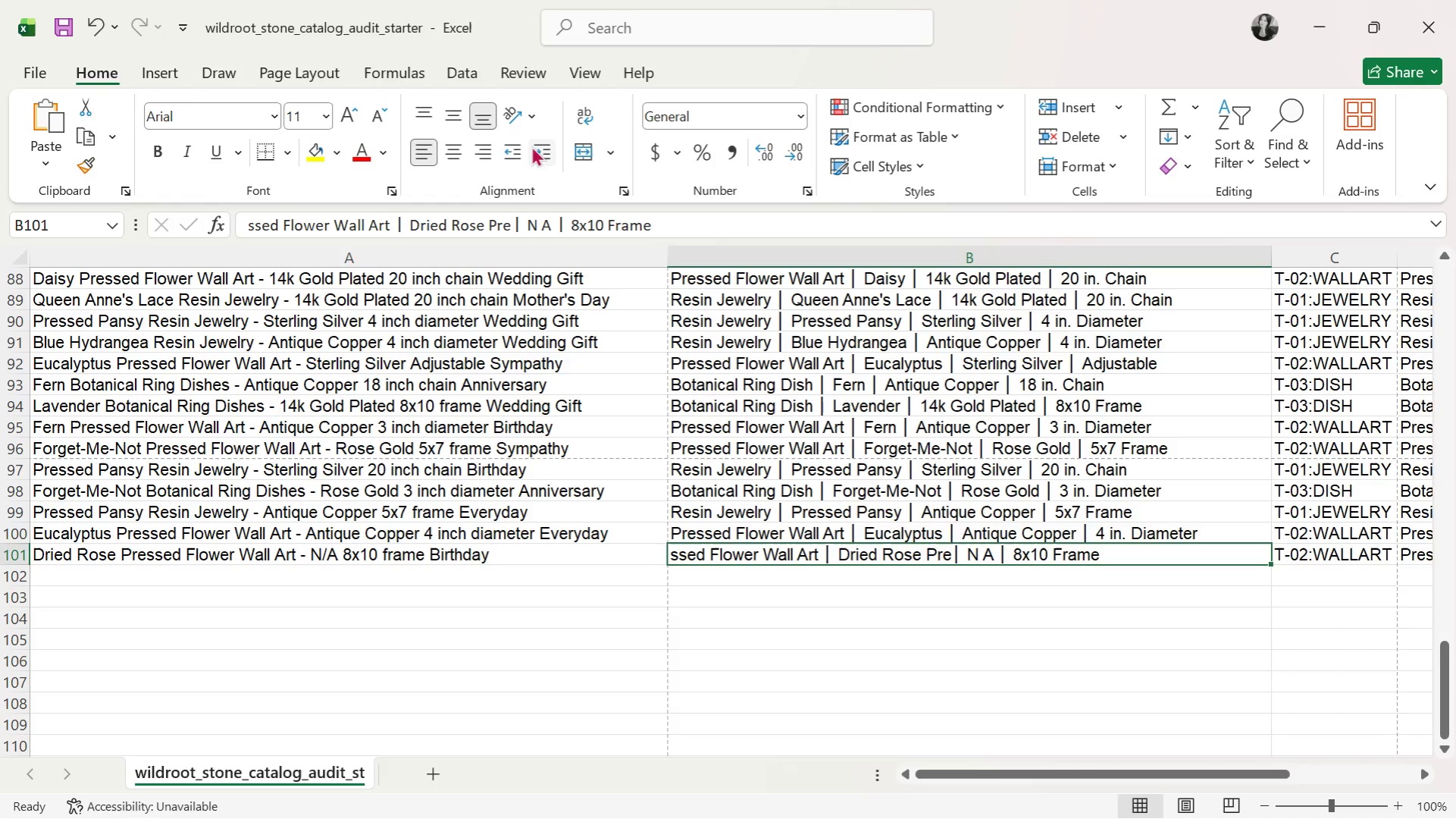 
left_click([490, 148])
 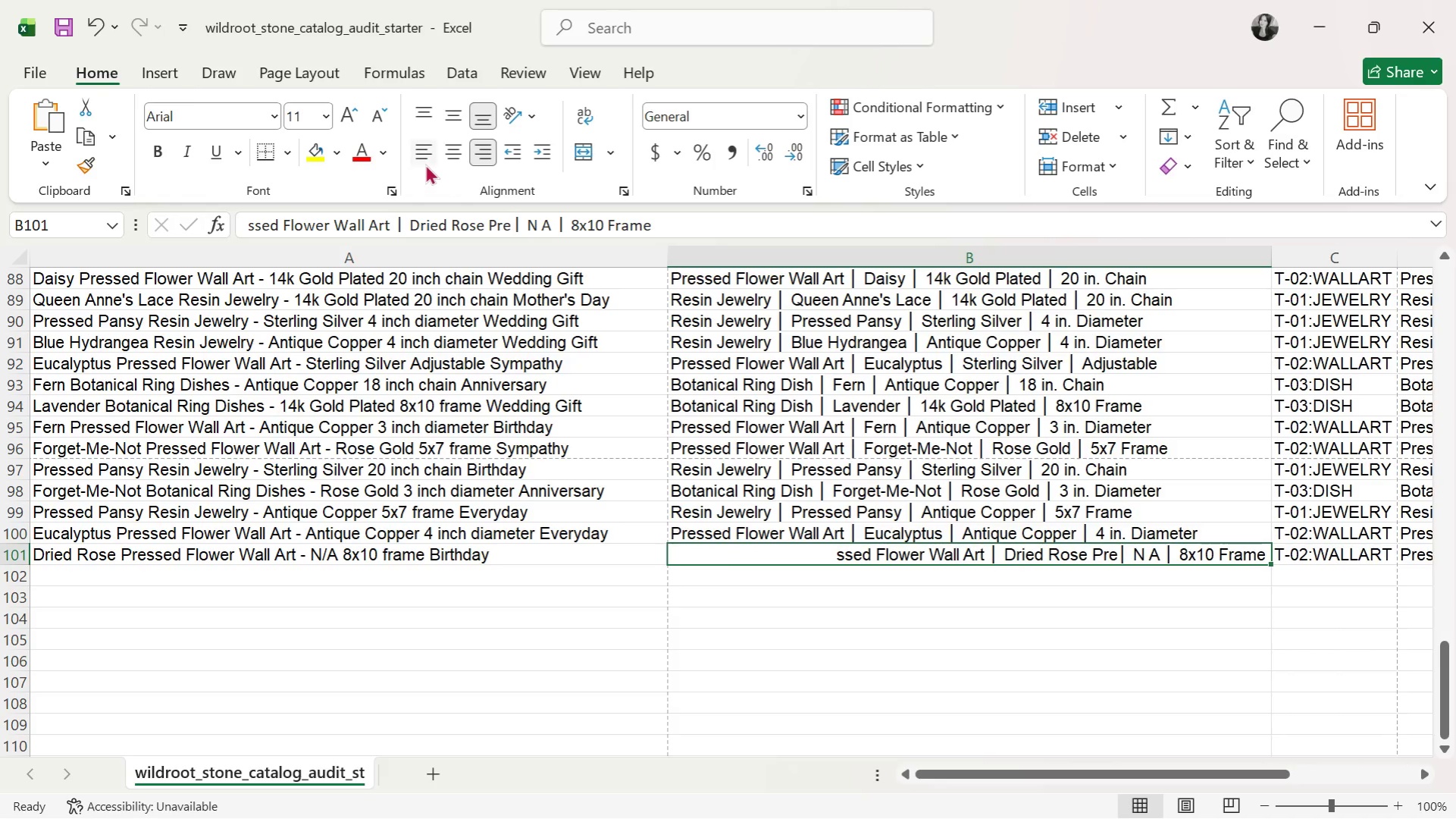 
left_click([428, 152])
 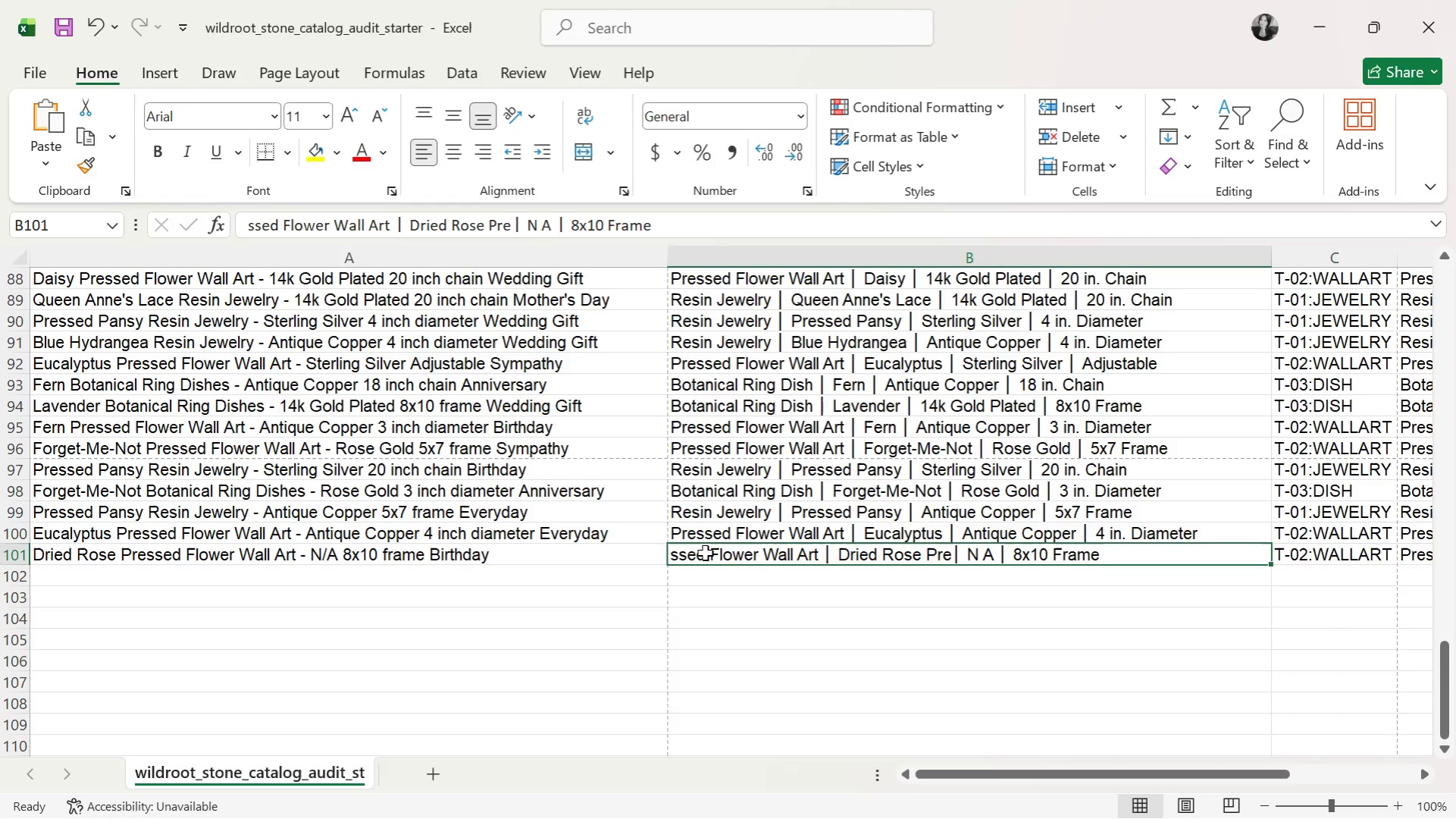 
double_click([705, 553])
 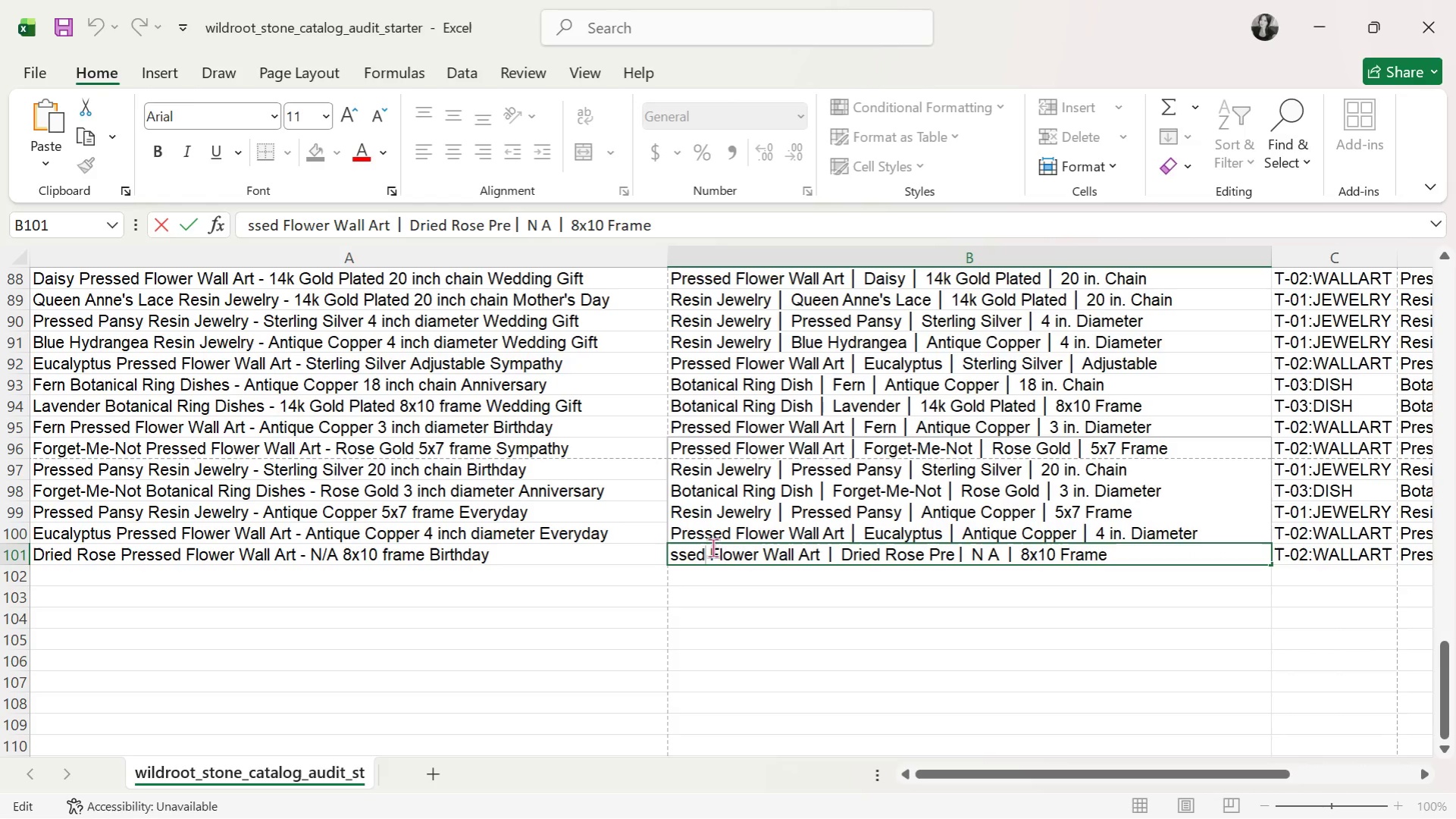 
left_click([672, 557])
 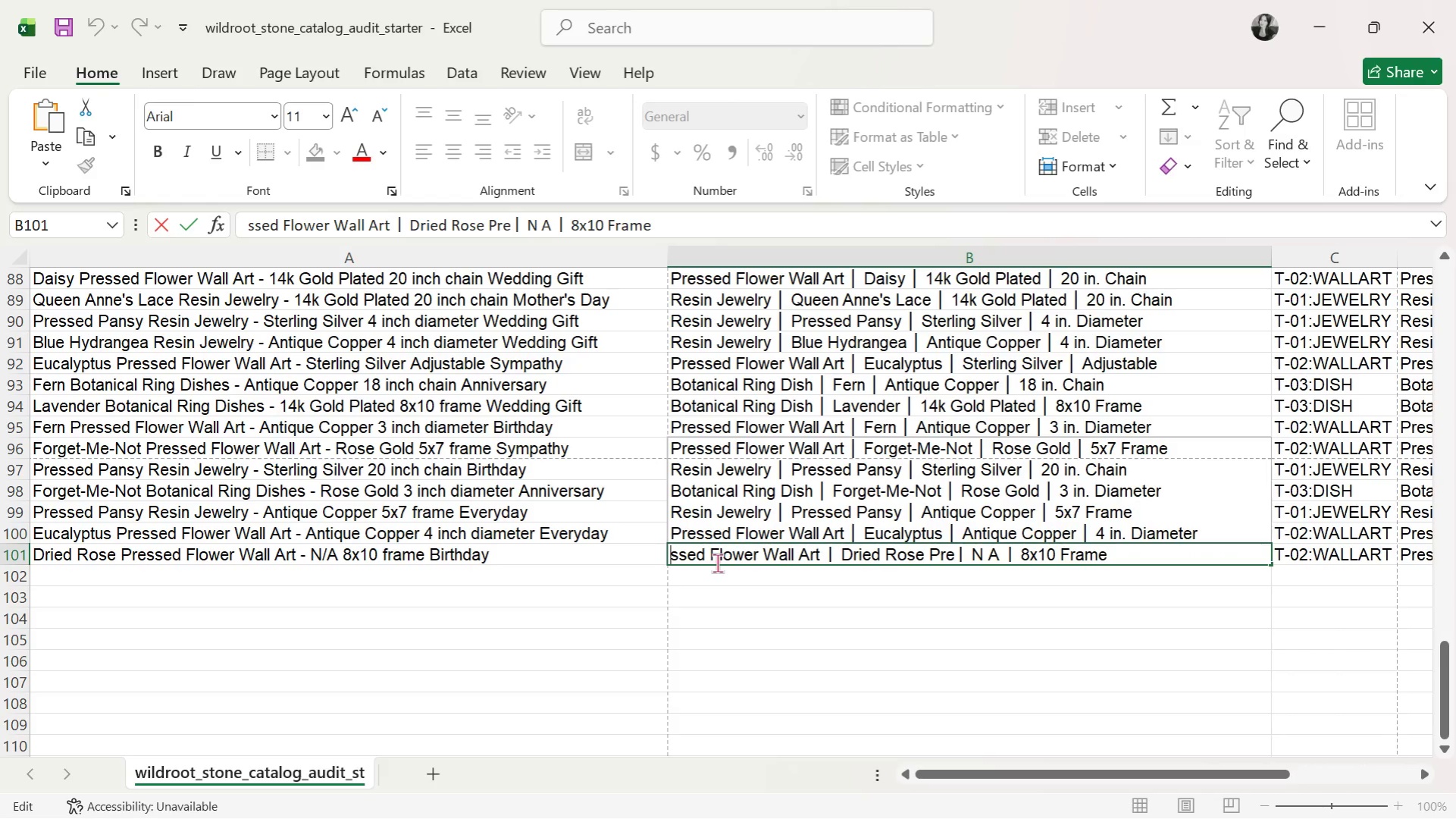 
type(Pre)
 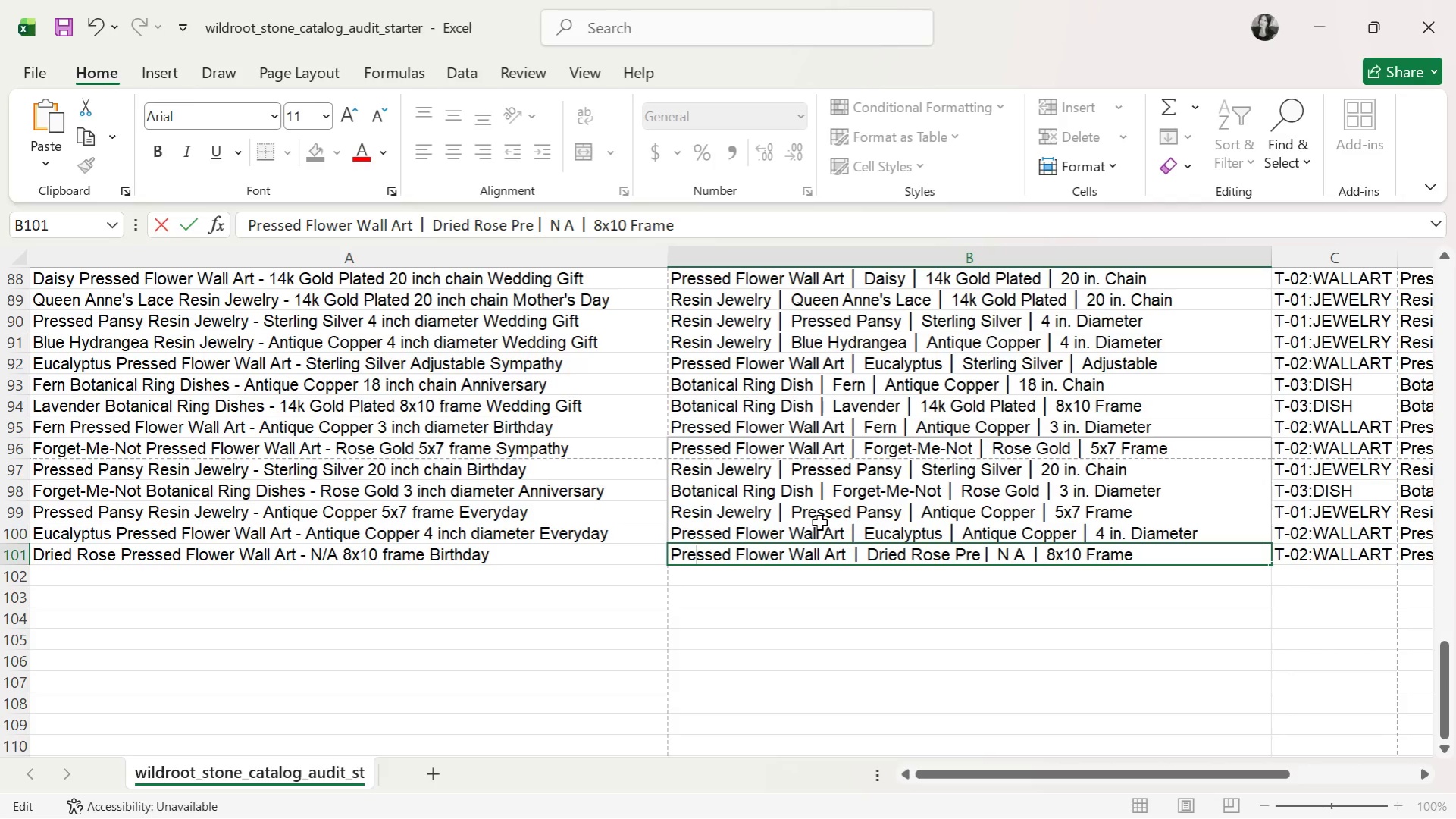 
wait(6.98)
 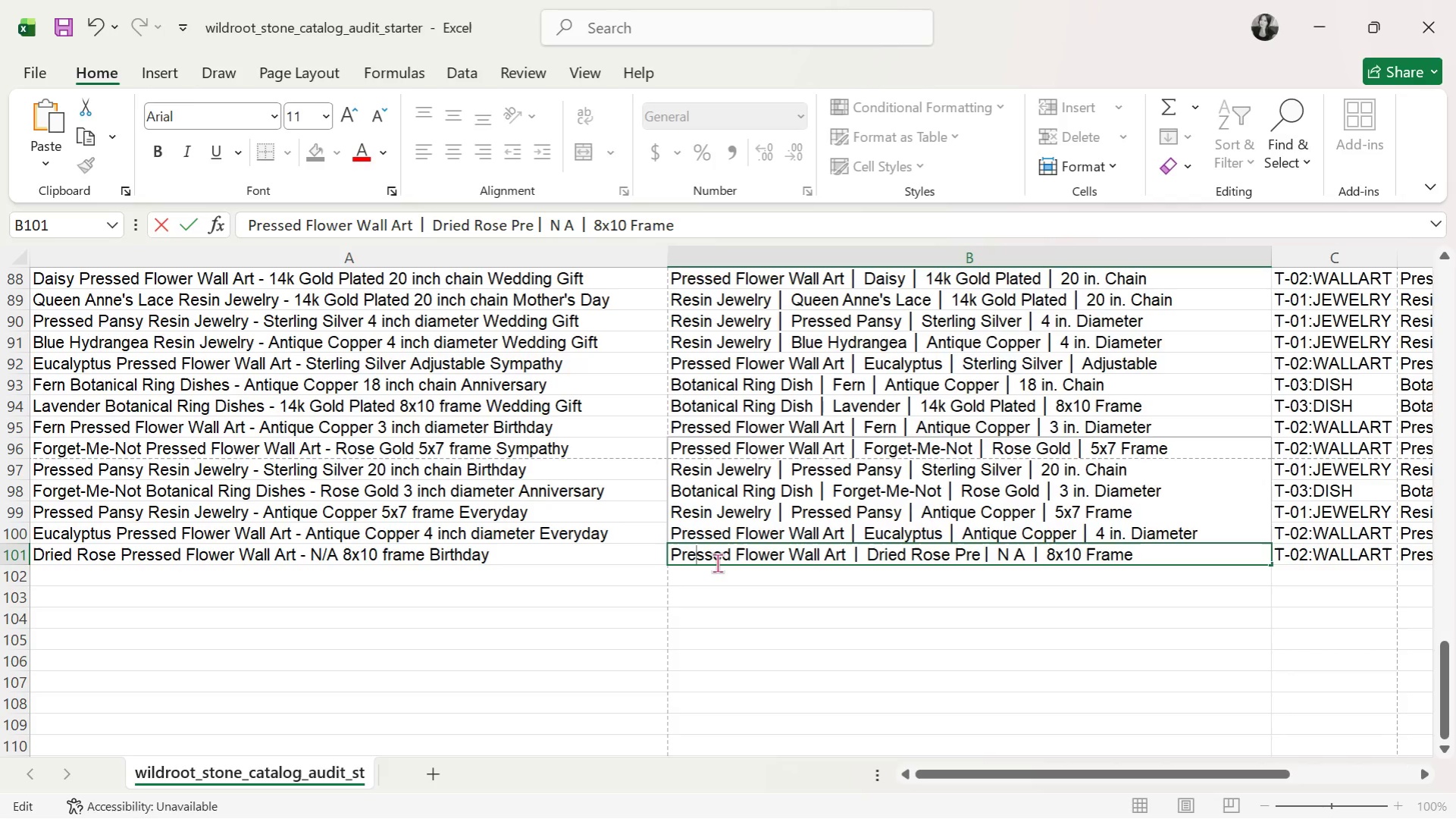 
left_click([1019, 555])
 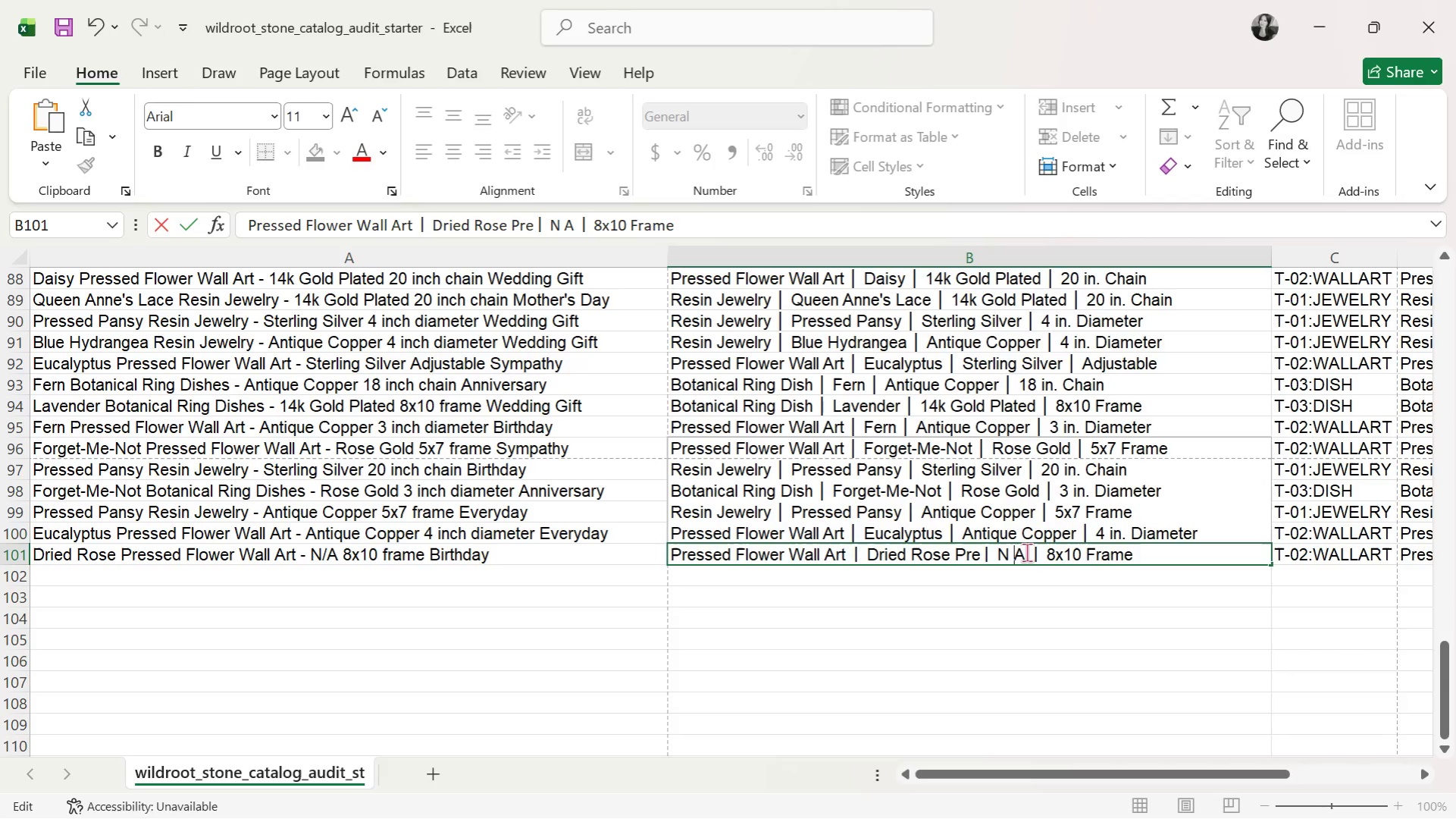 
left_click([1026, 551])
 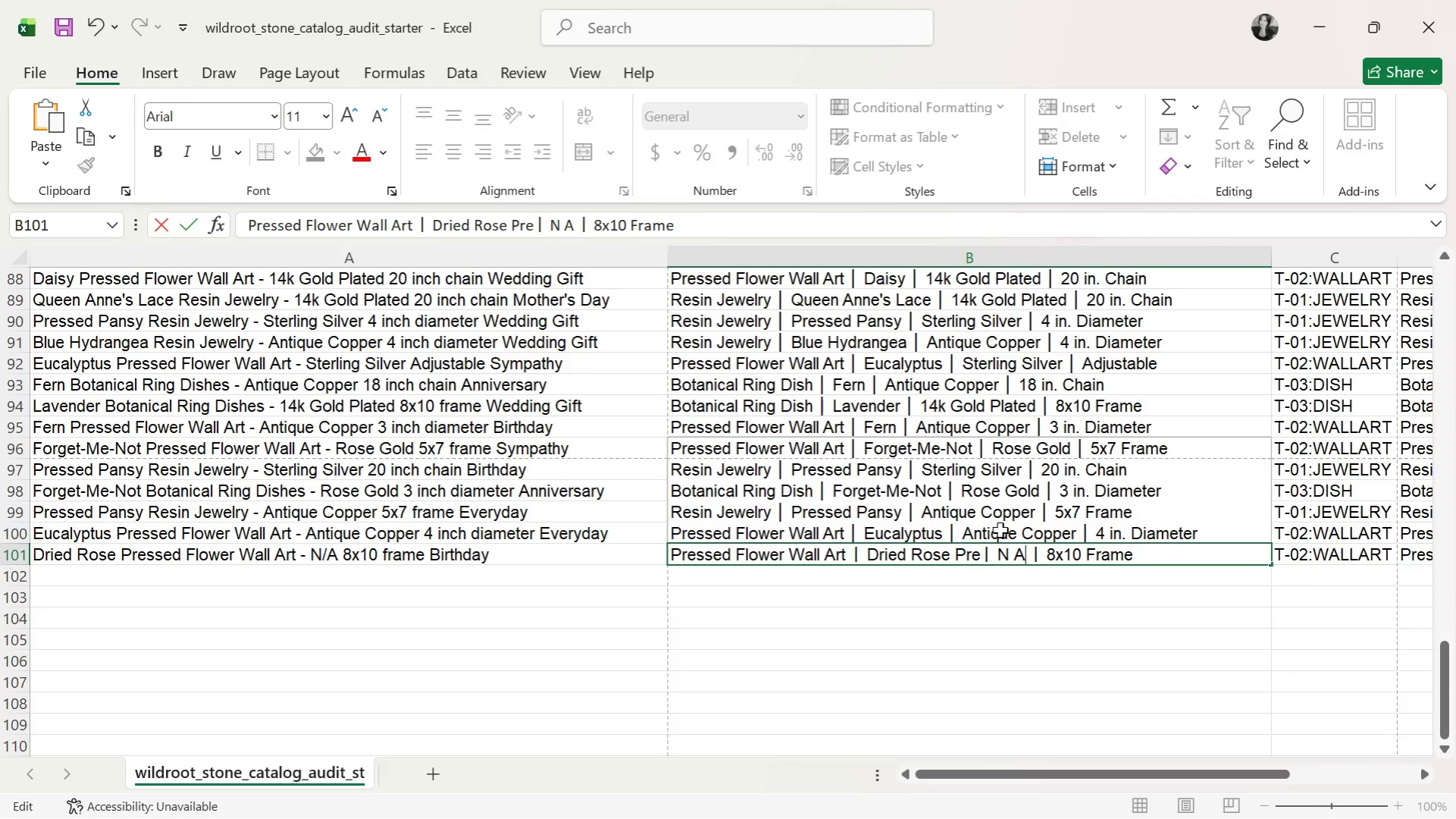 
key(Backspace)
key(Backspace)
type(atural D)
key(Backspace)
type(Finish)
 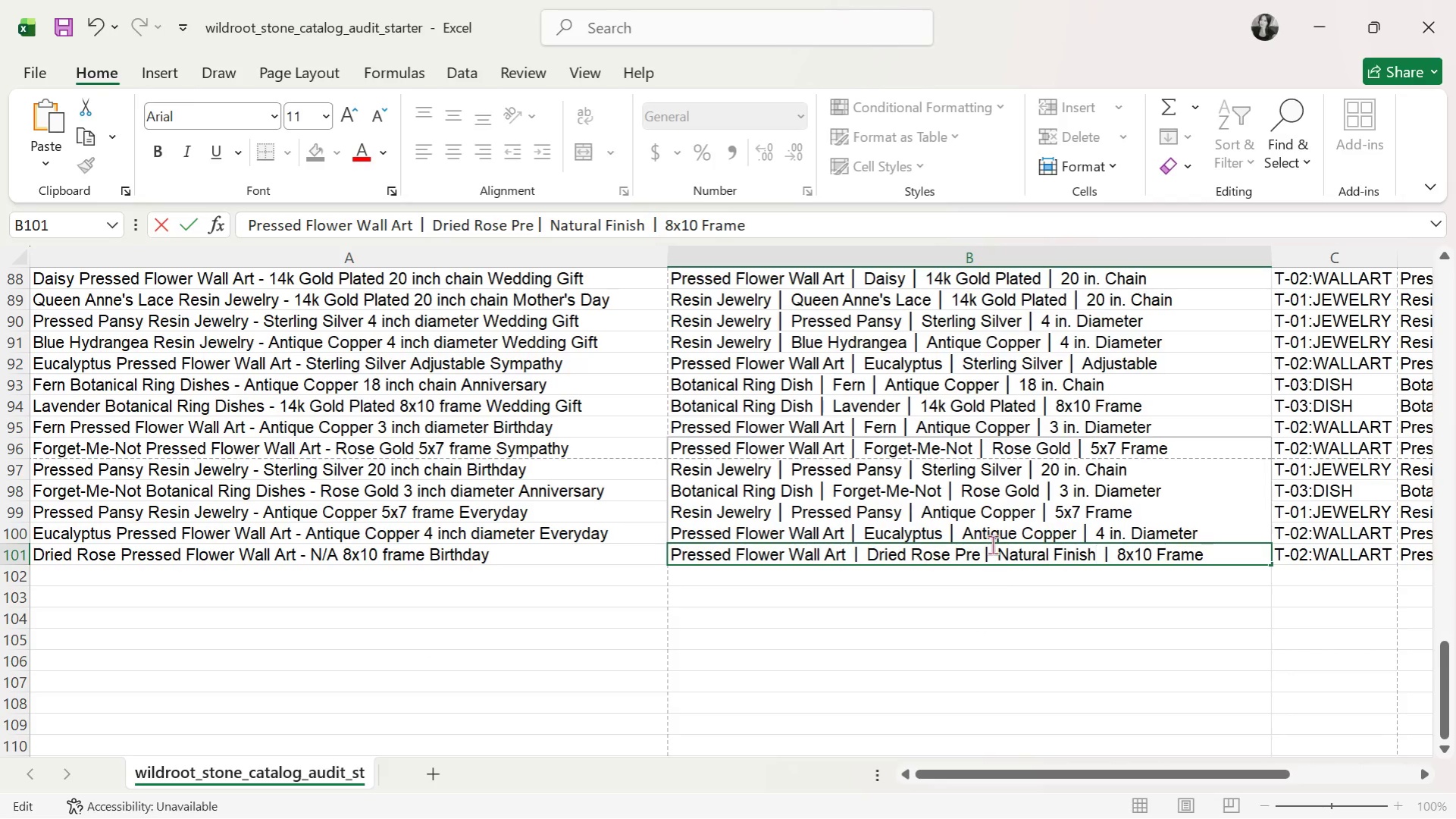 
wait(5.75)
 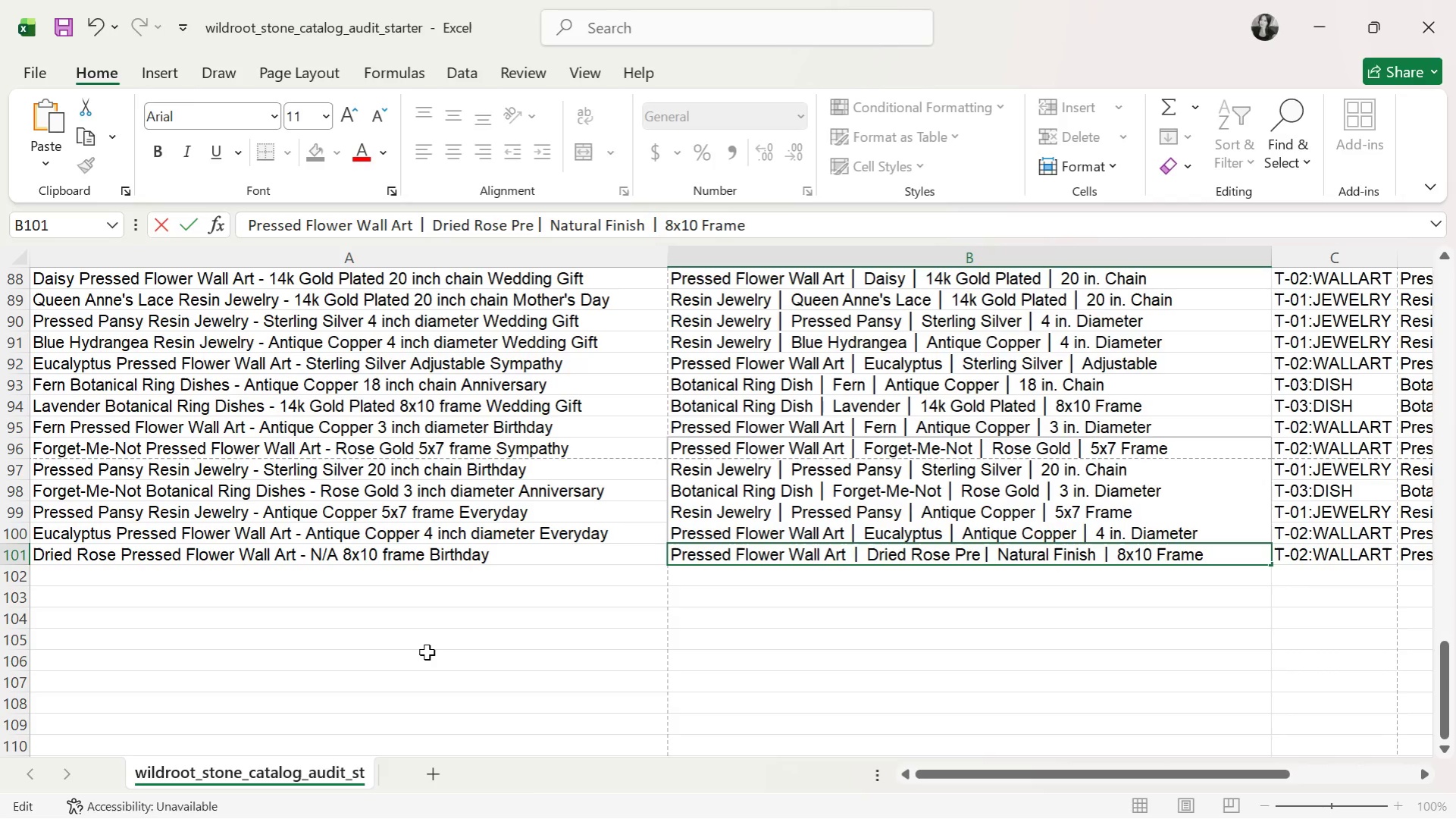 
double_click([943, 557])
 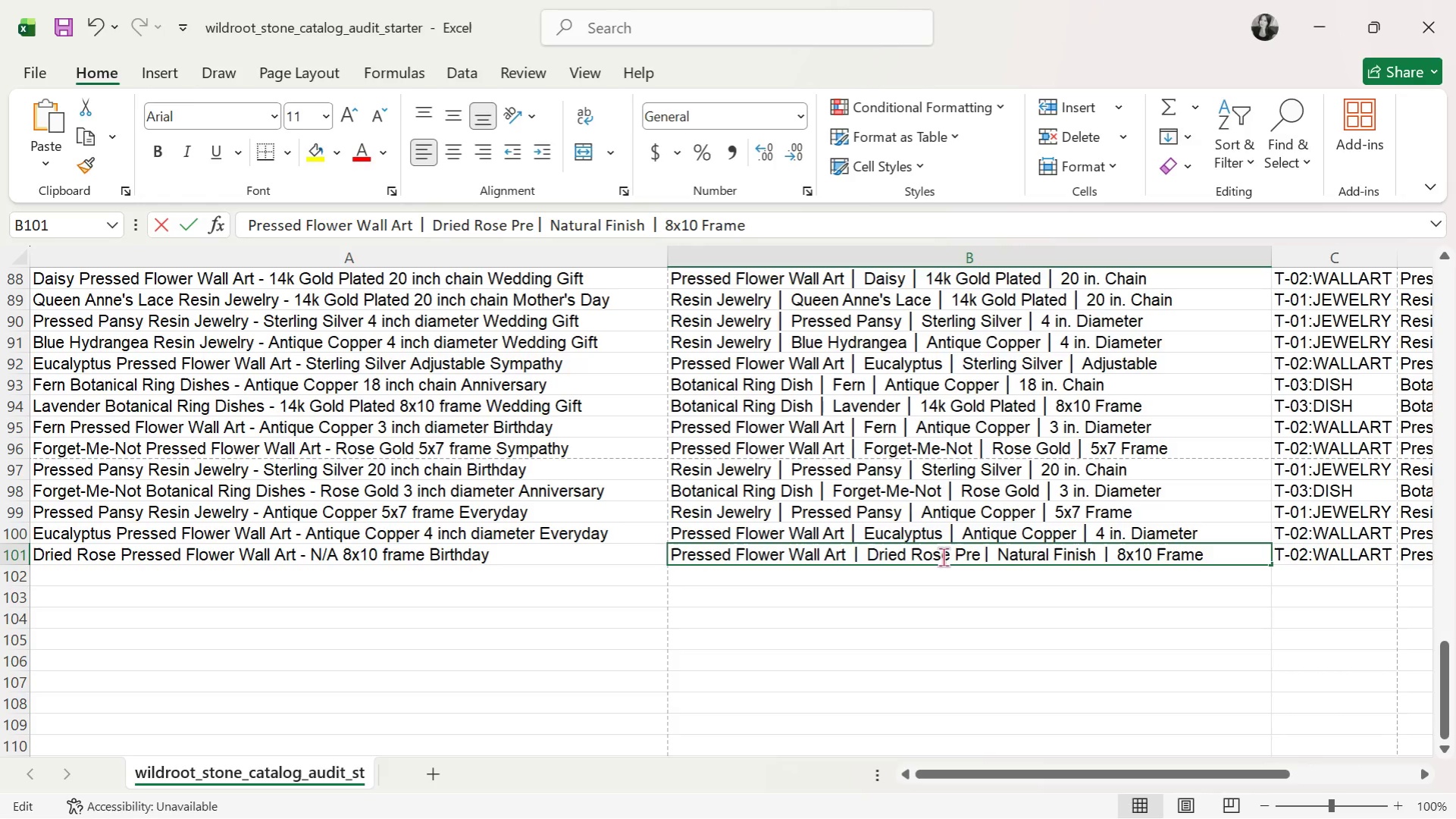 
triple_click([943, 557])
 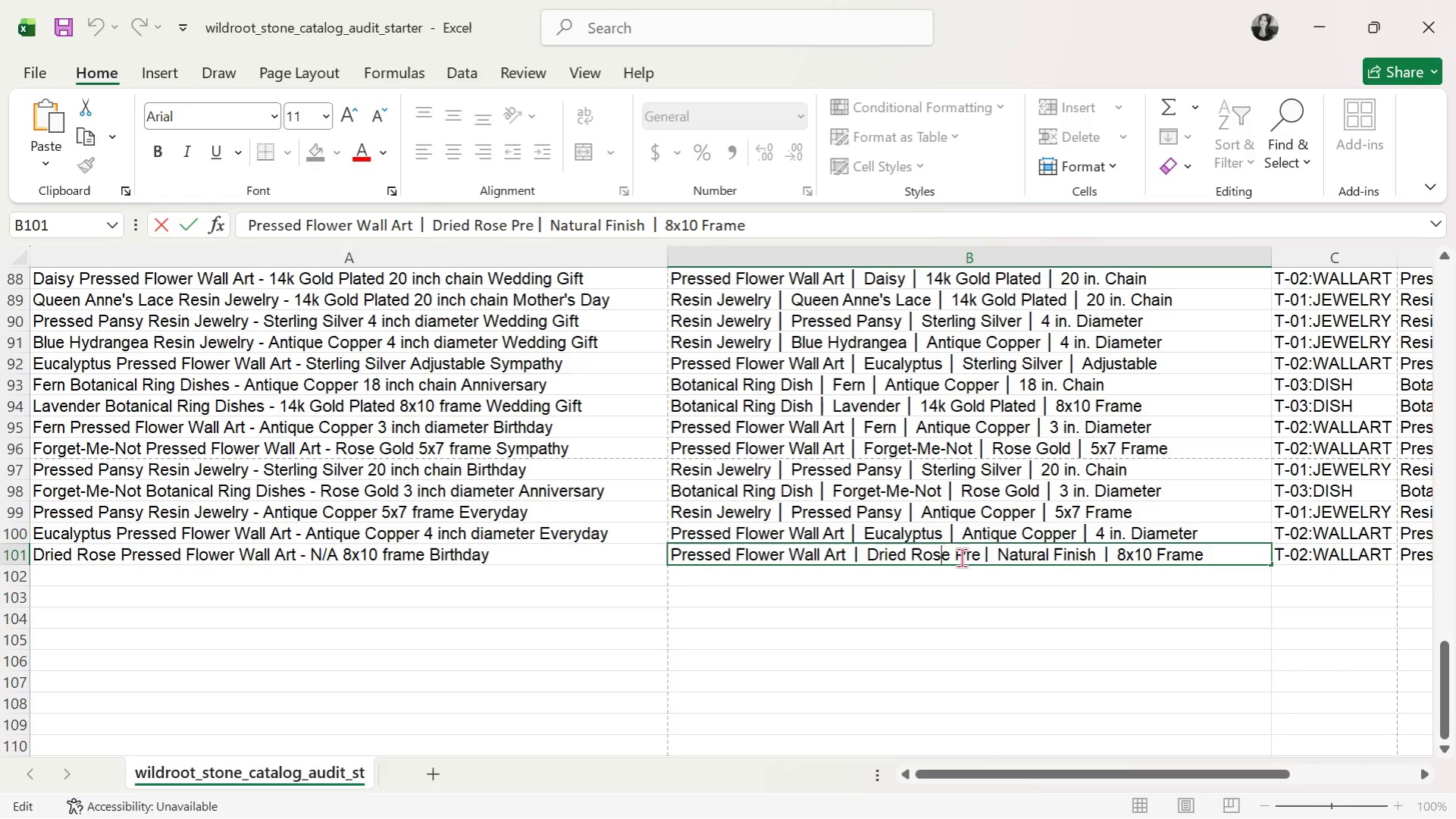 
double_click([970, 557])
 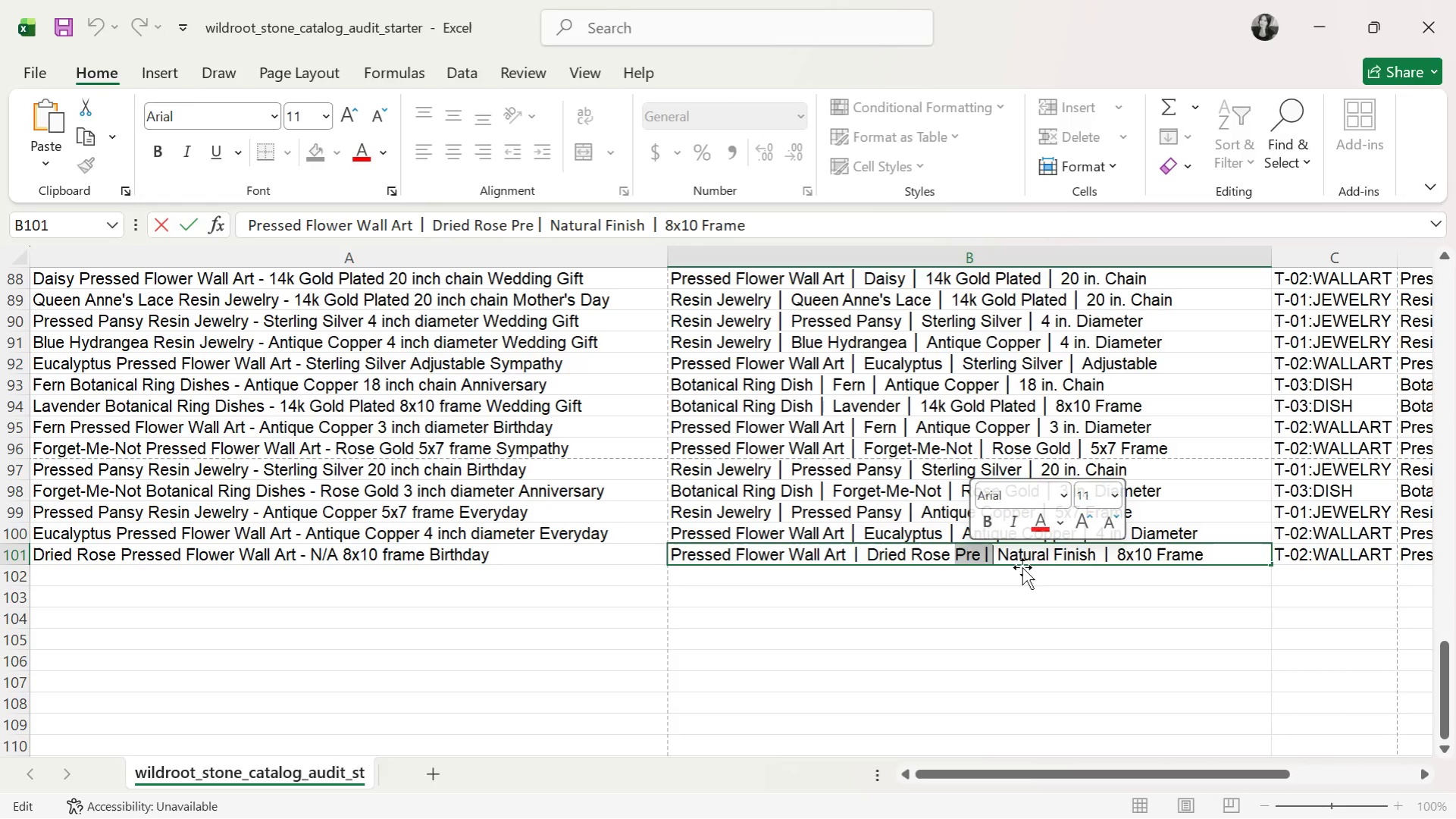 
key(Backspace)
 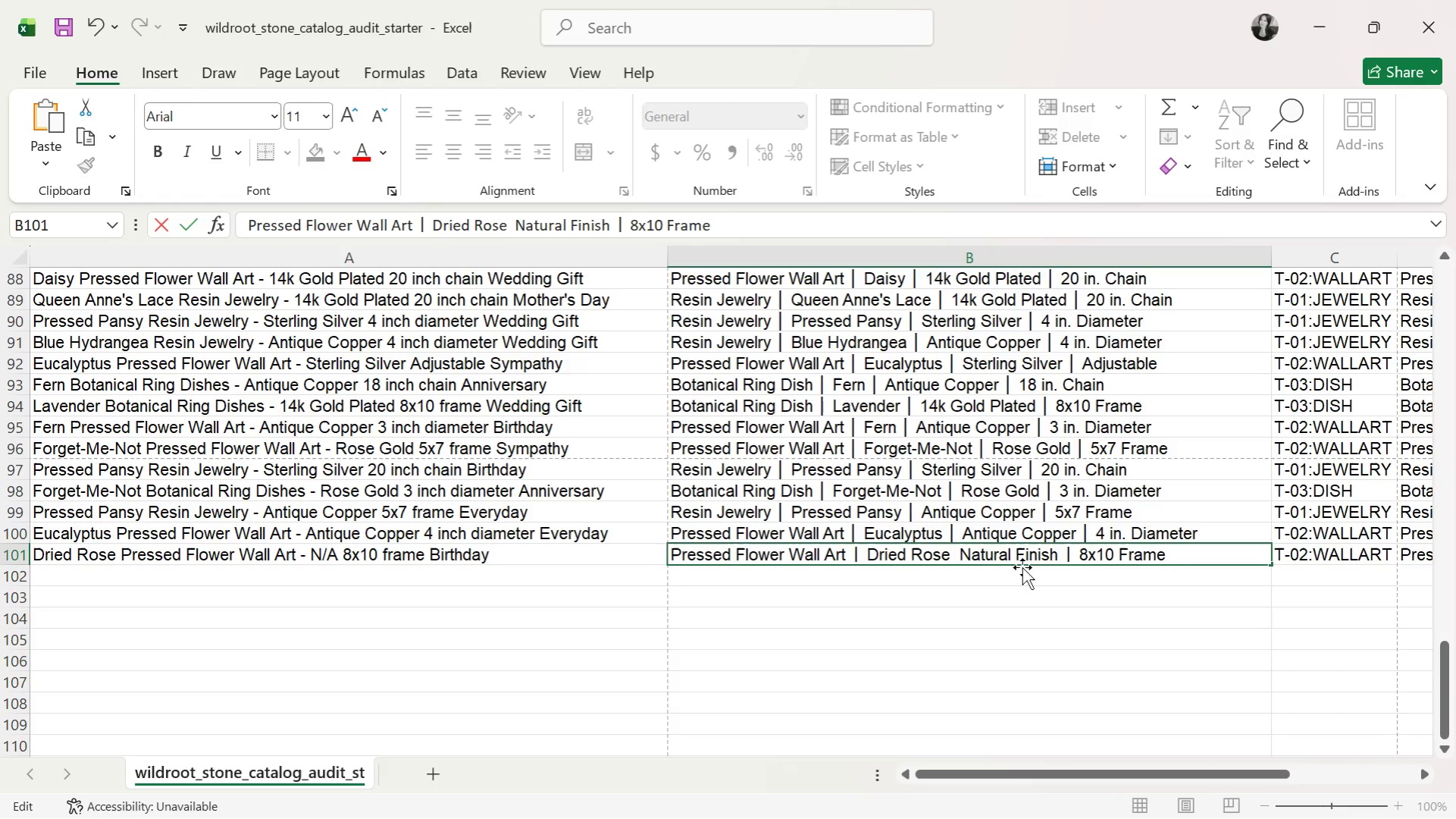 
key(Control+ControlLeft)
 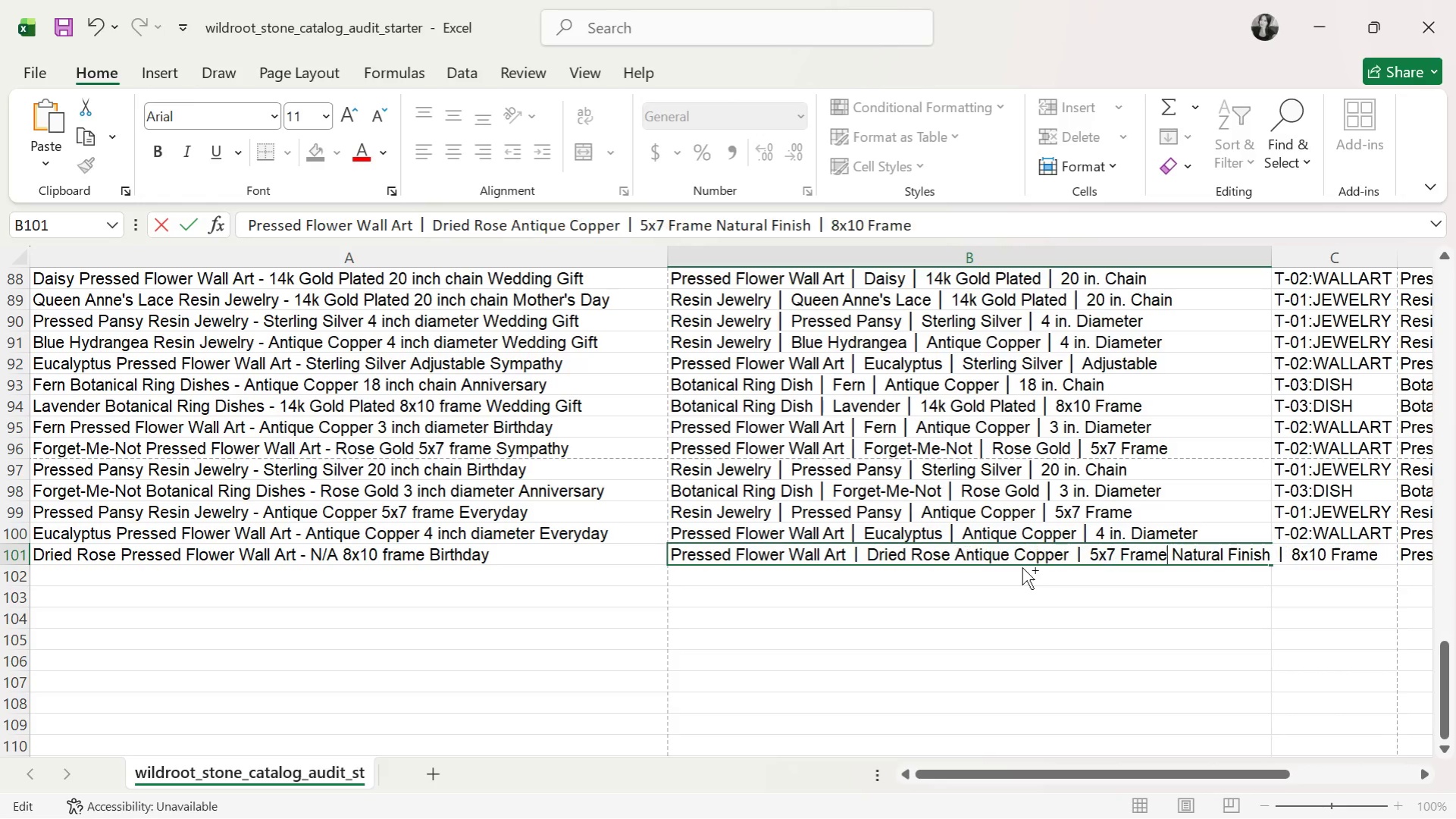 
key(Control+V)
 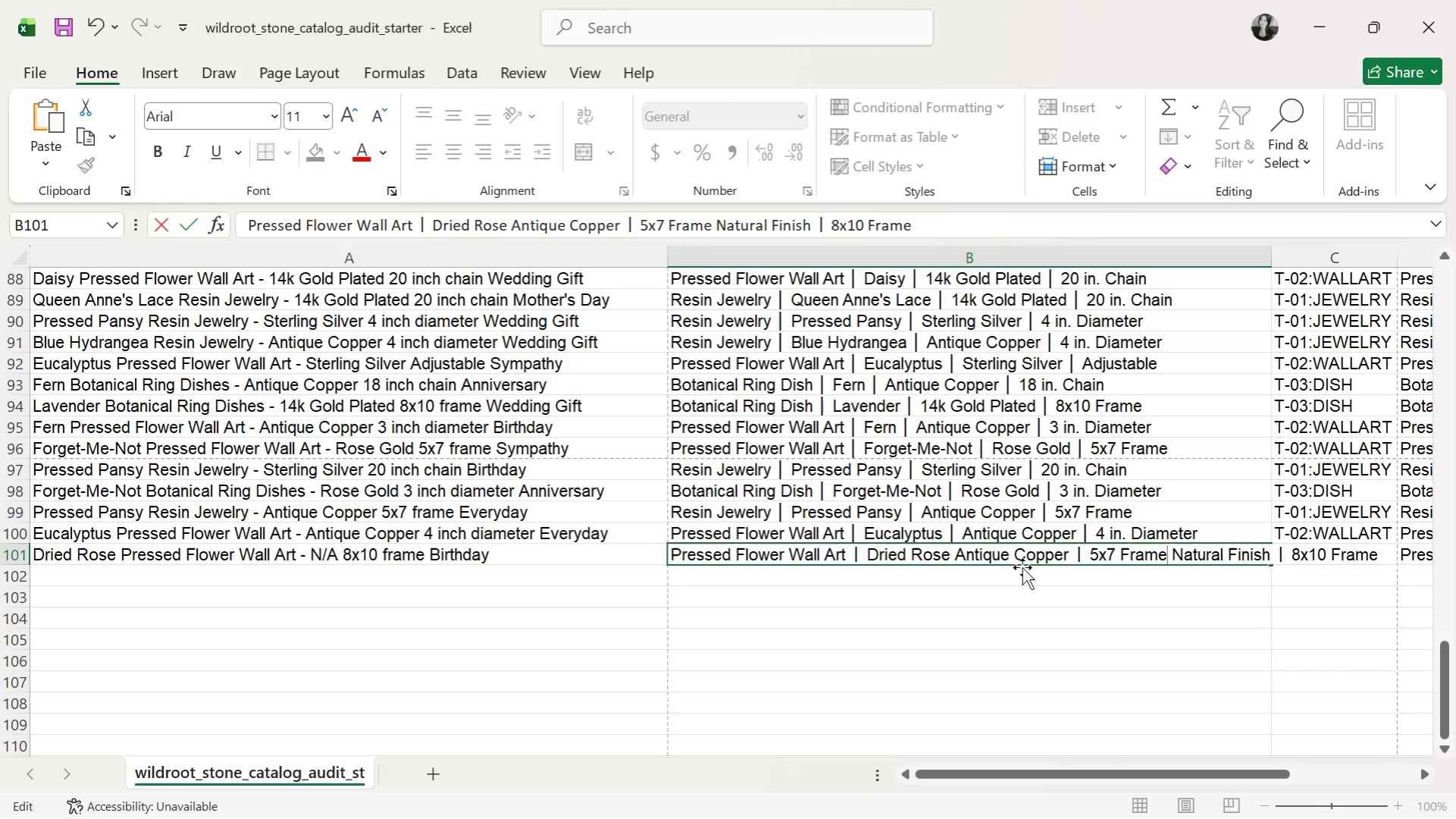 
key(Control+ControlLeft)
 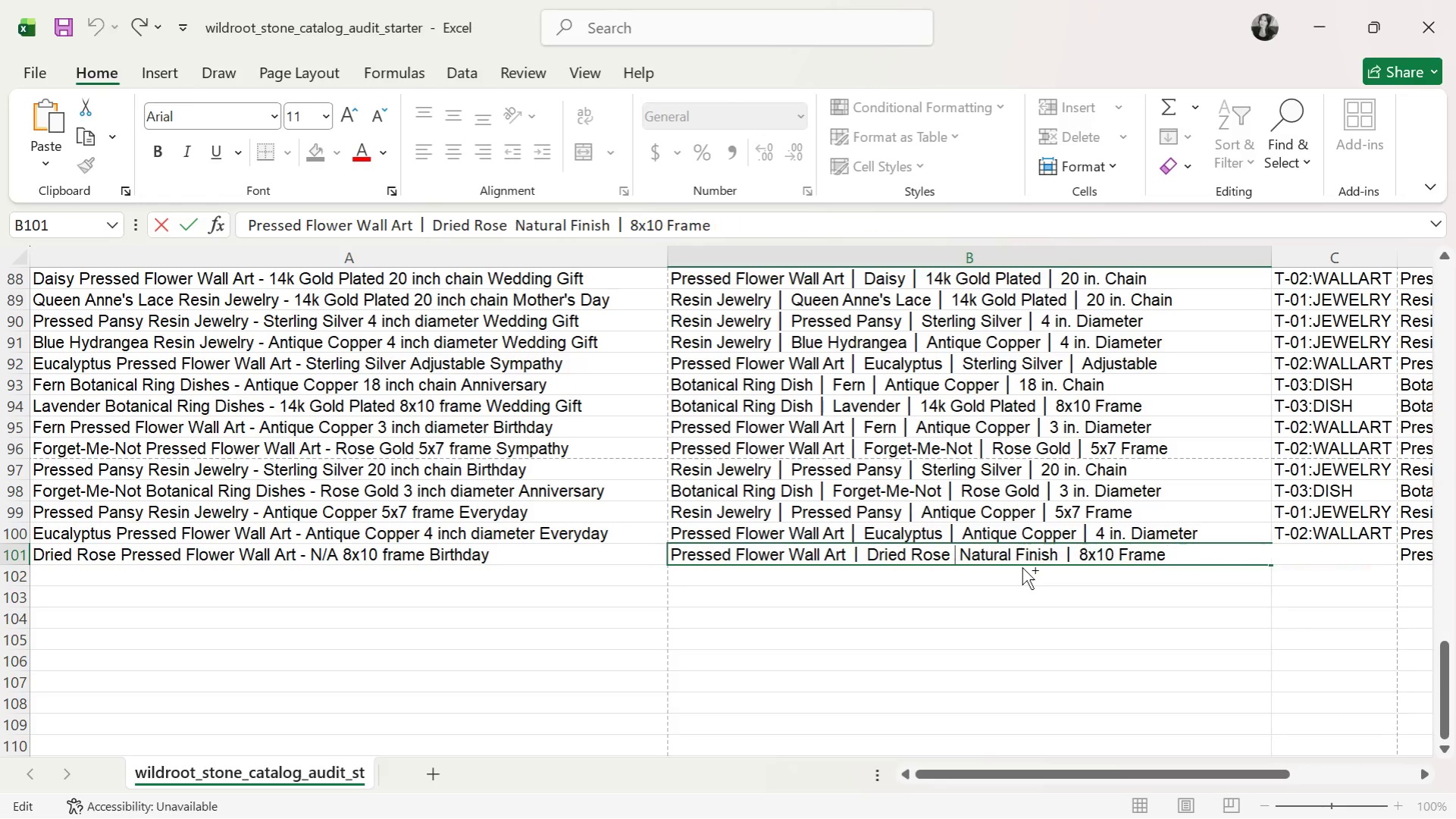 
key(Control+Z)
 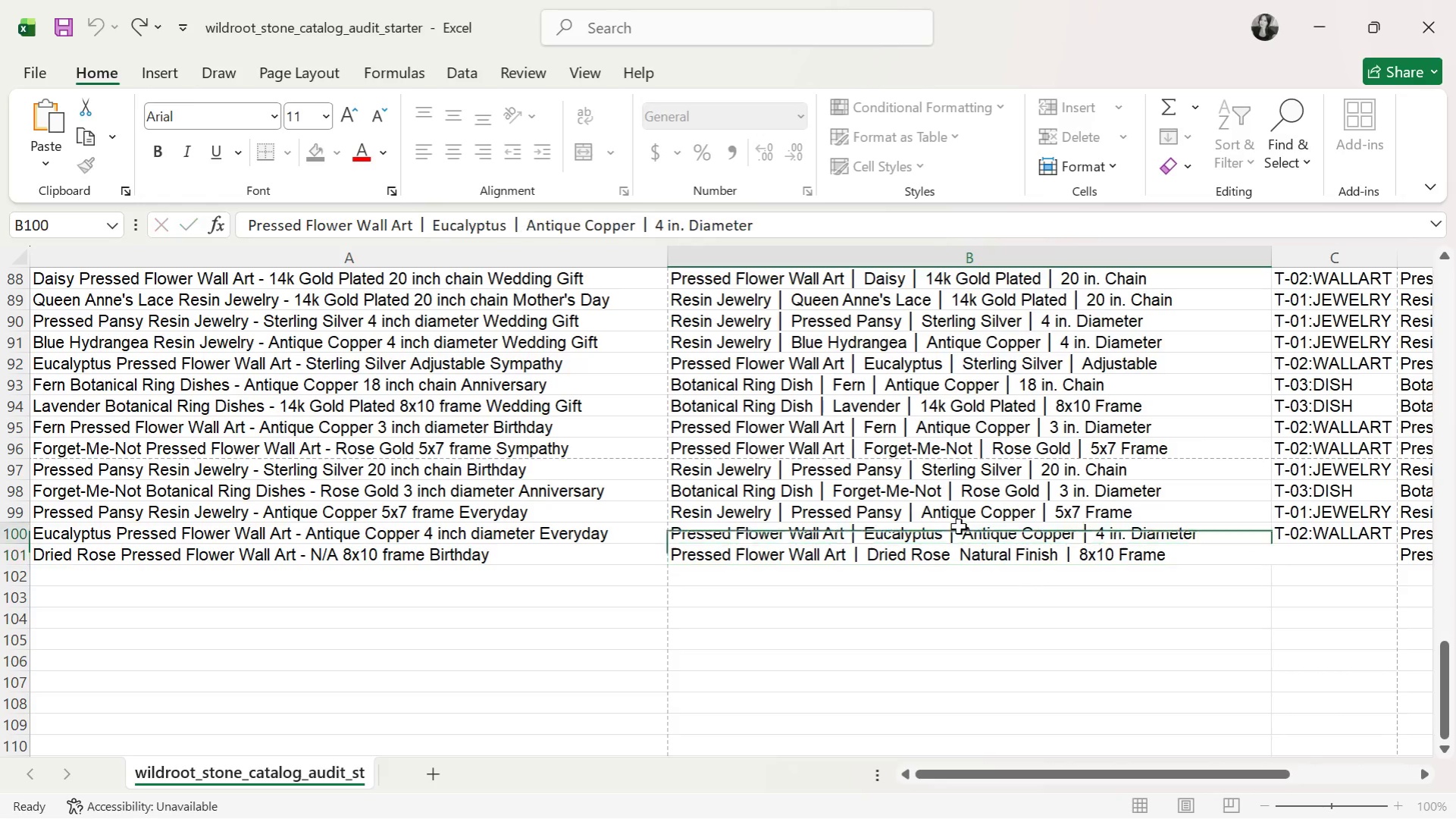 
double_click([963, 533])
 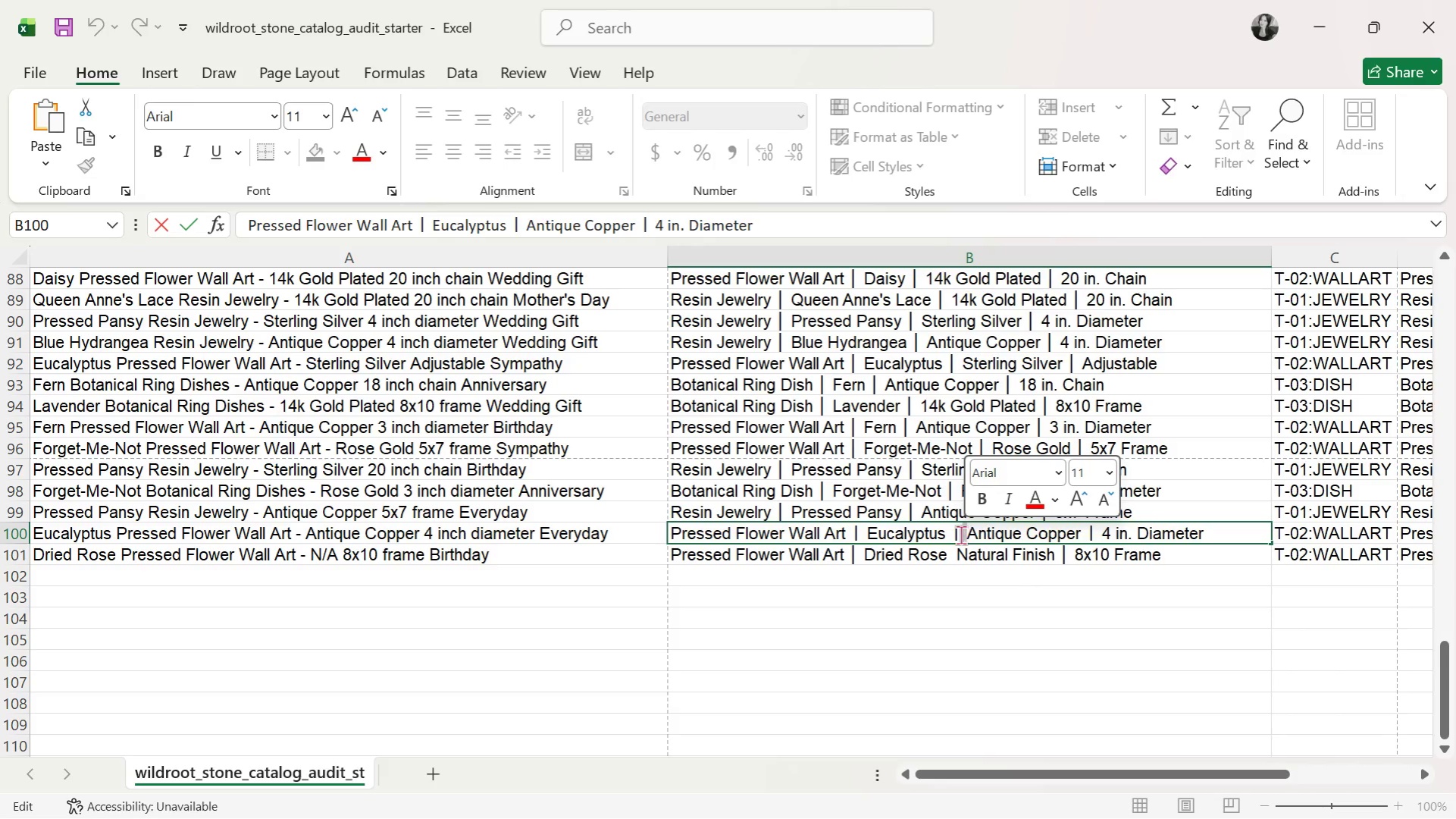 
left_click_drag(start_coordinate=[960, 535], to_coordinate=[948, 532])
 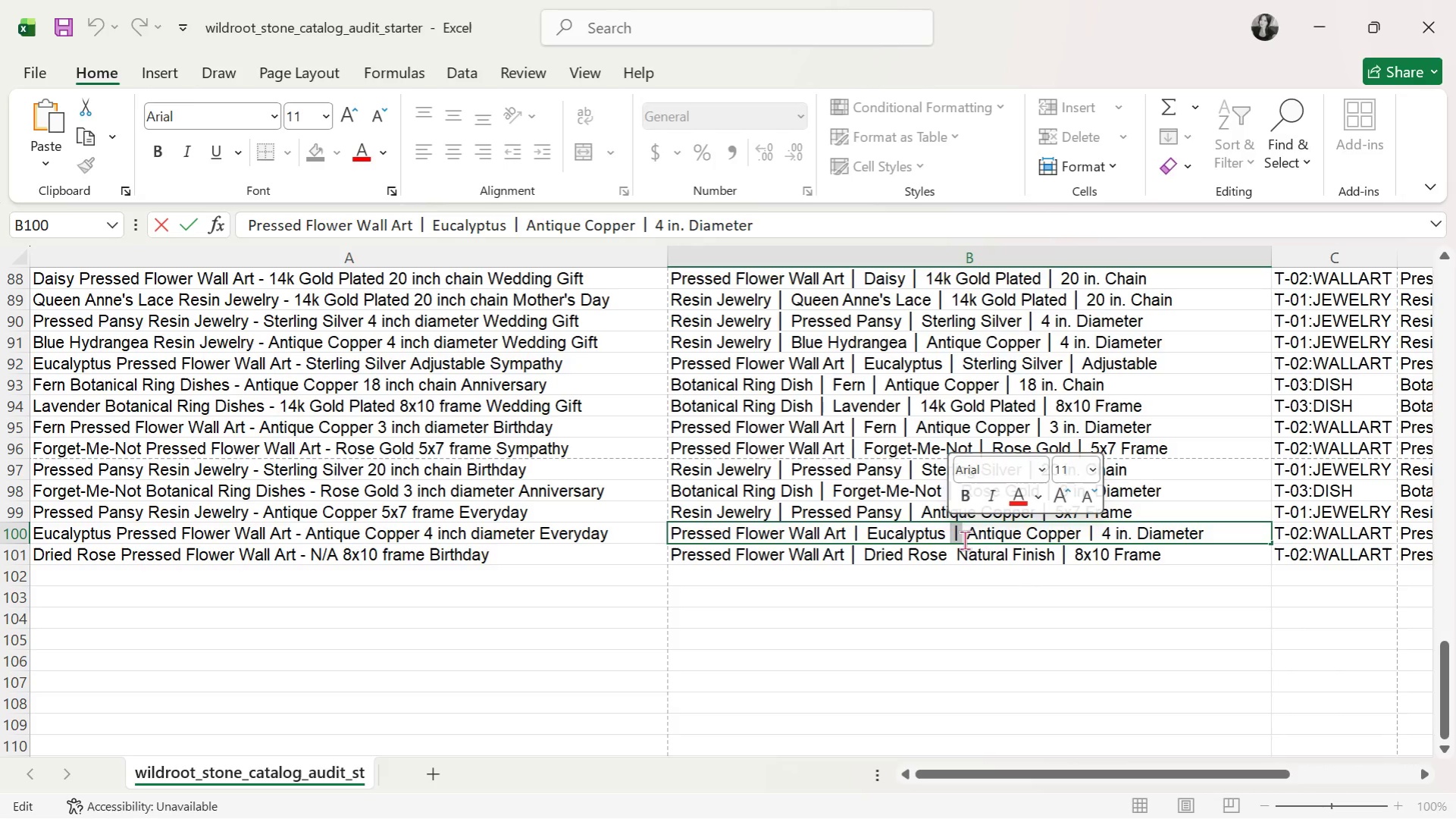 
key(Control+C)
 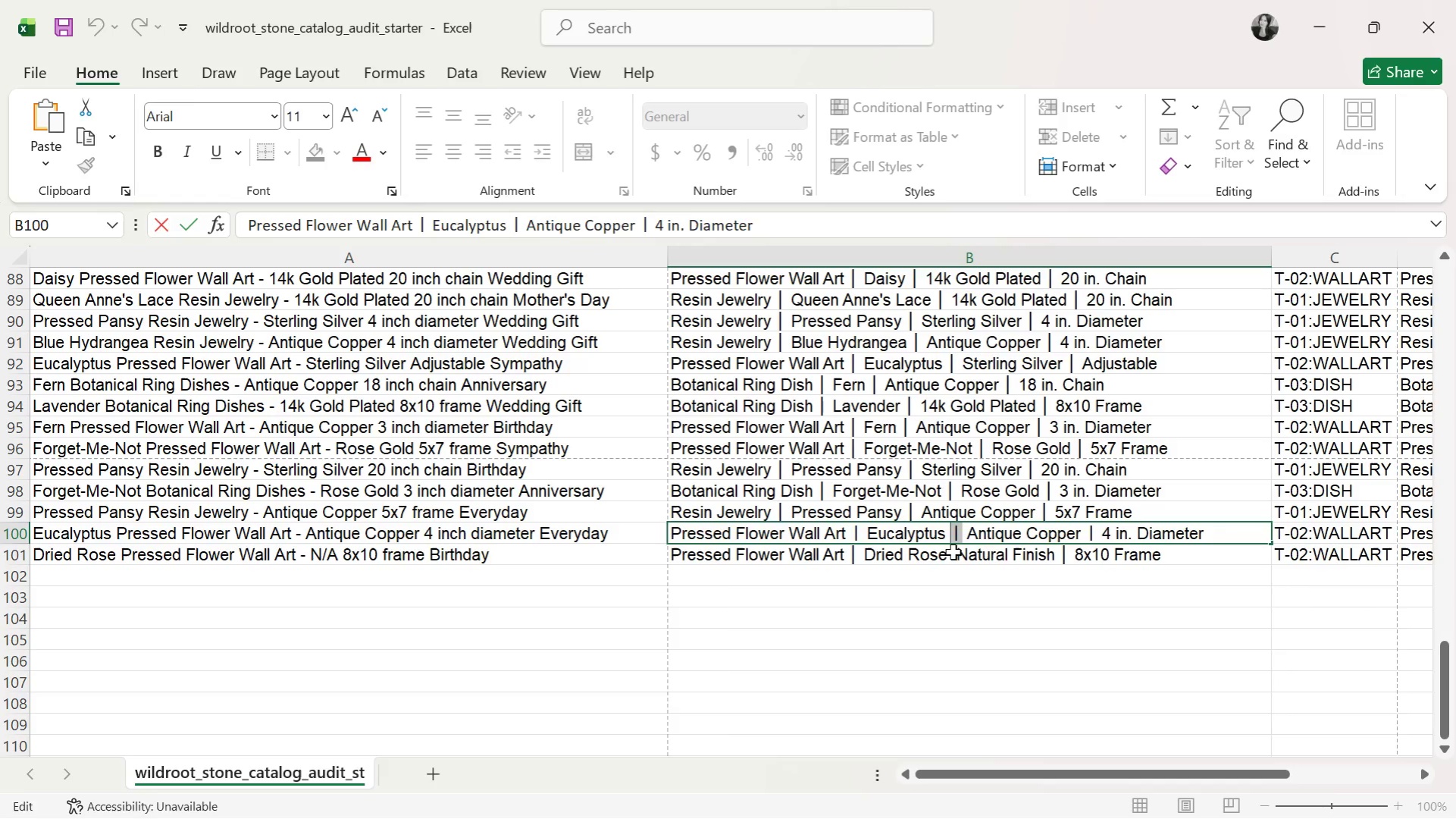 
double_click([953, 551])
 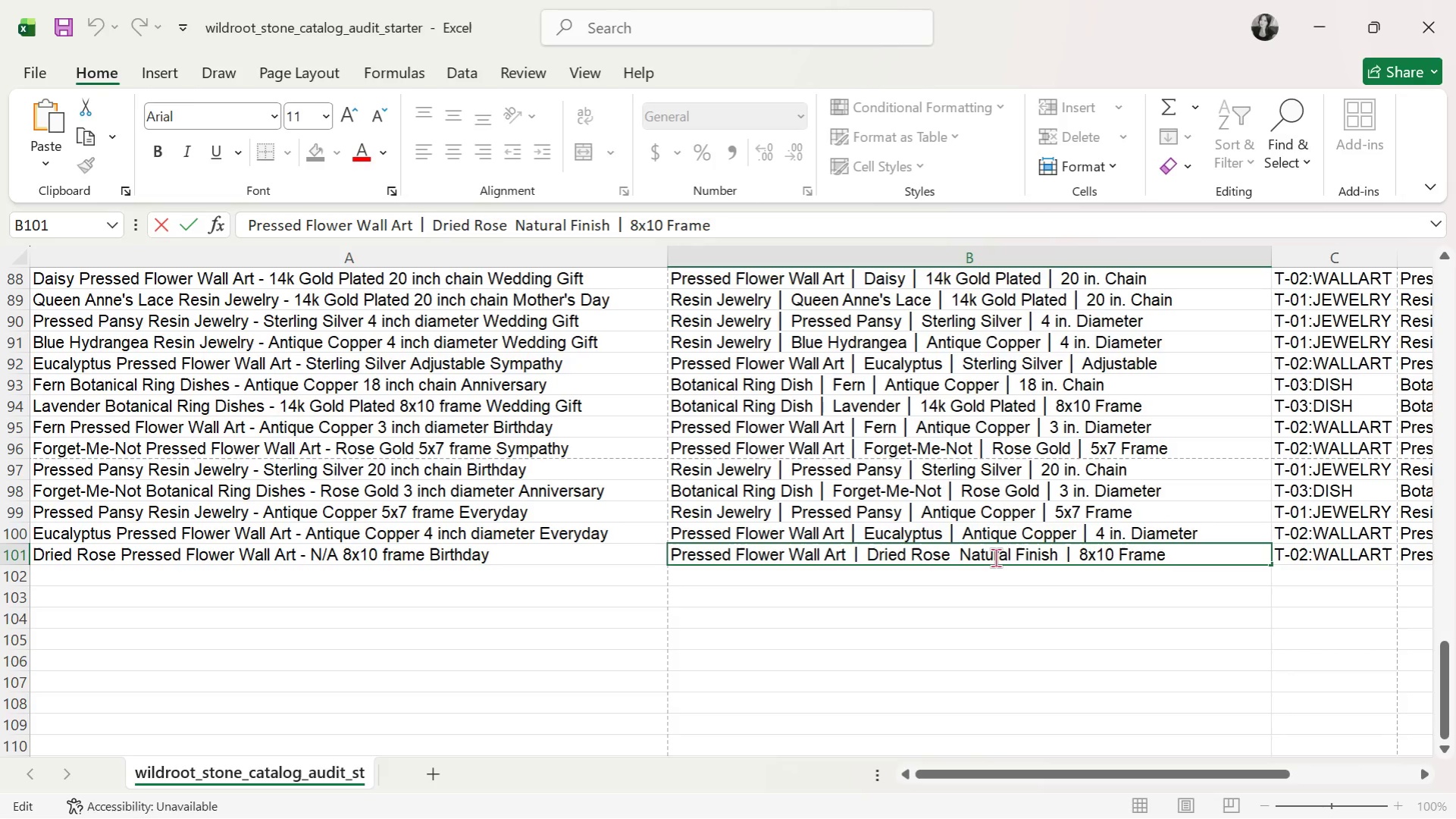 
key(Control+ControlLeft)
 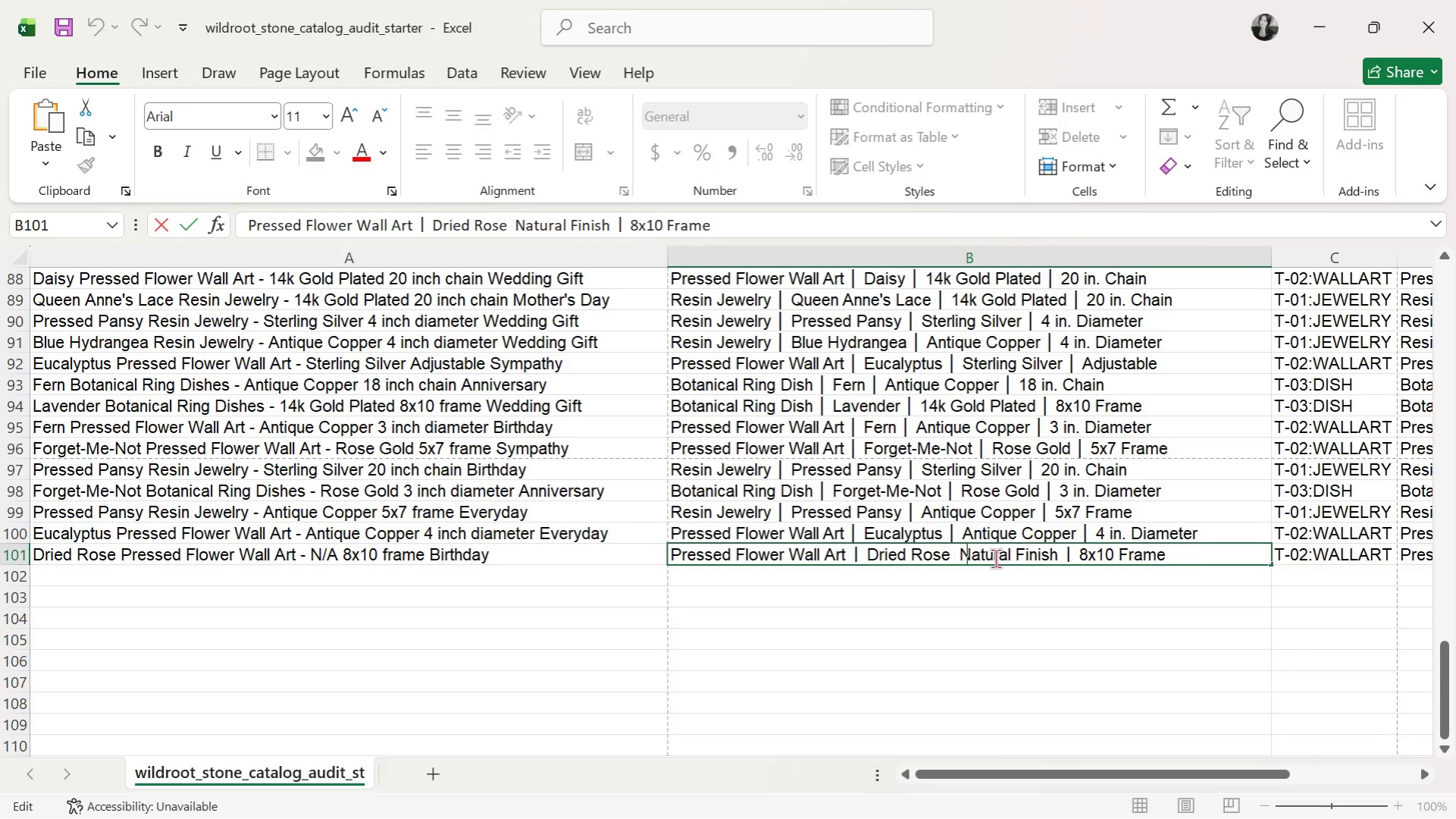 
key(Control+V)
 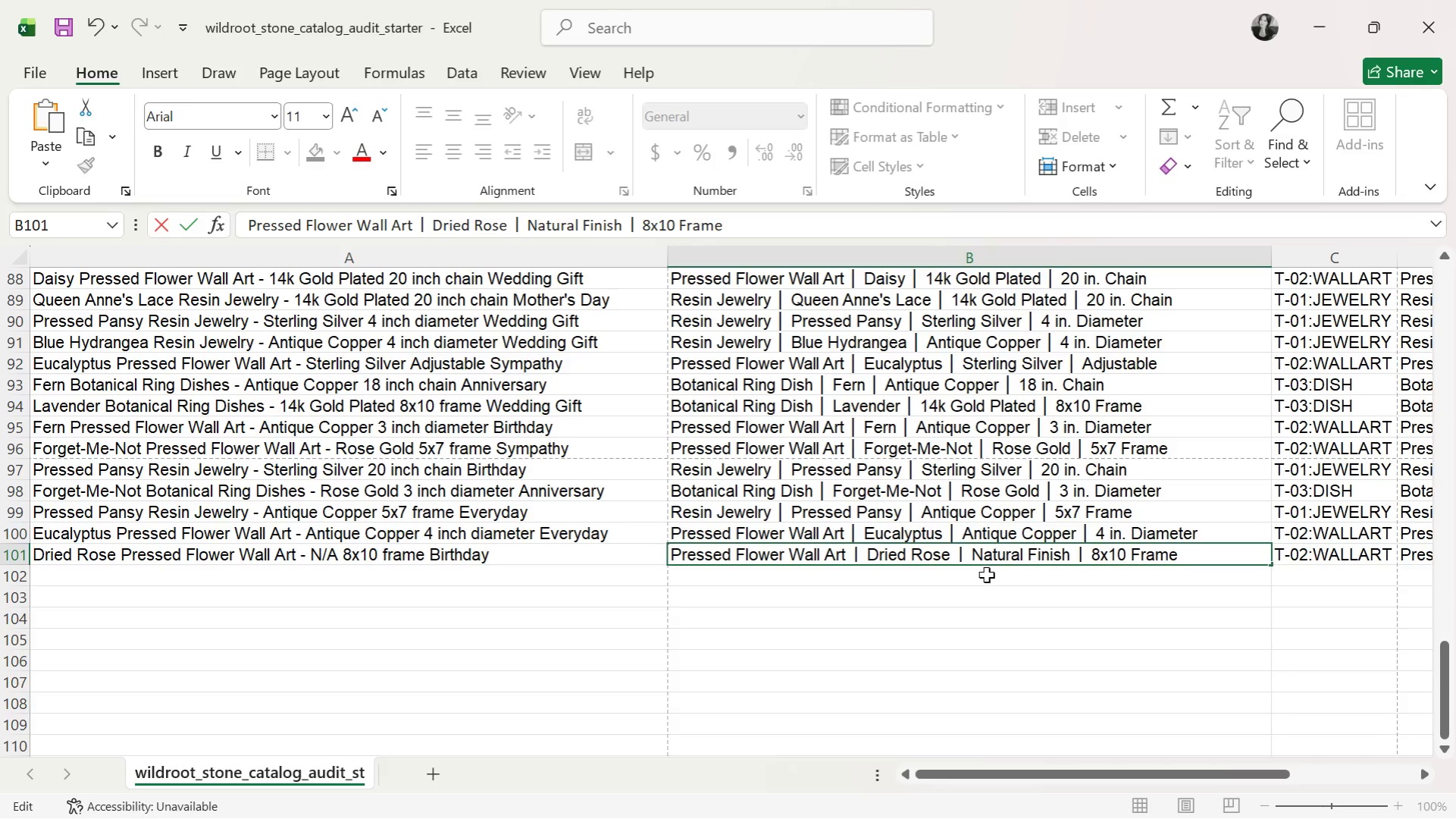 
left_click([1040, 588])
 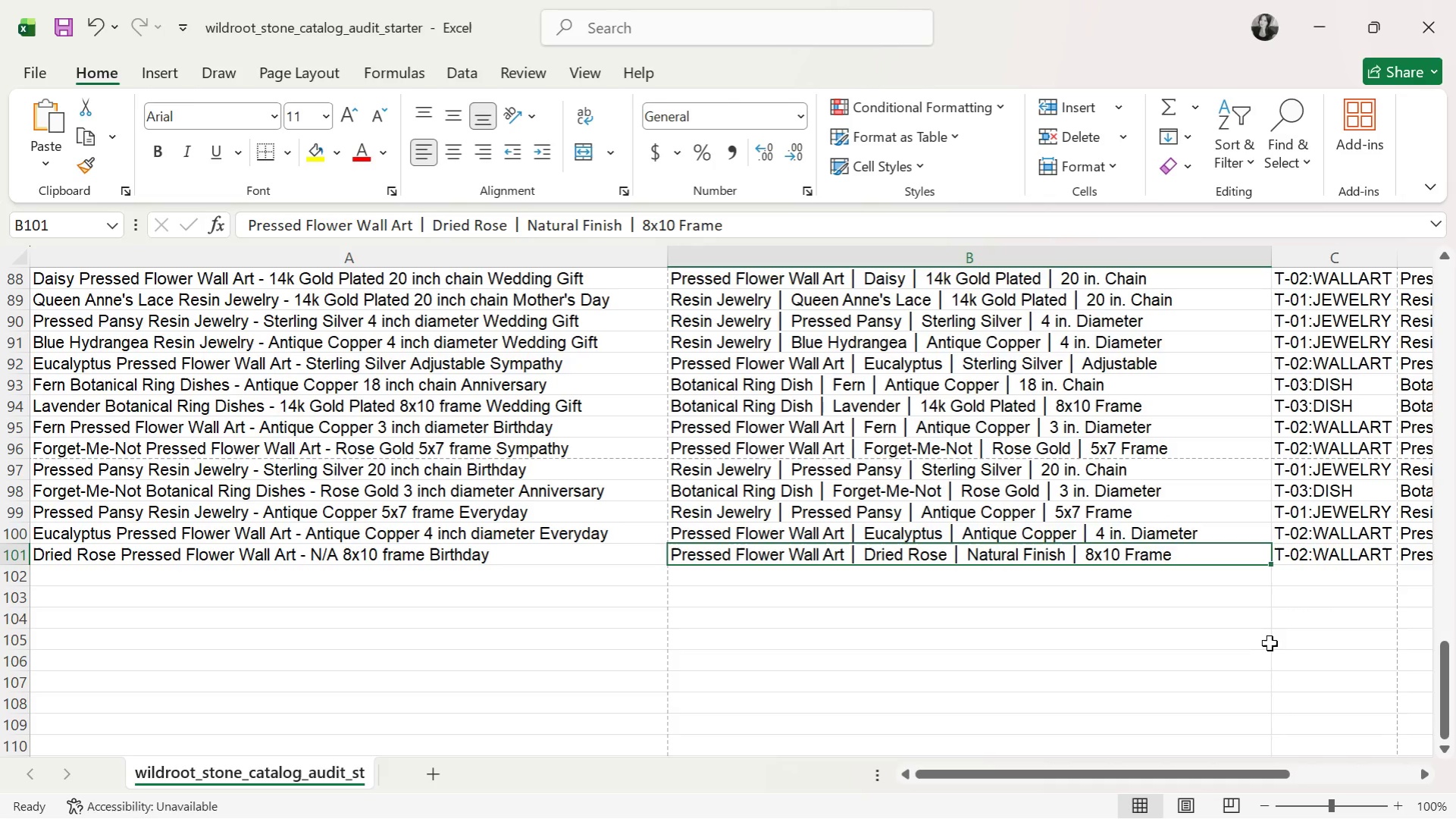 
wait(8.62)
 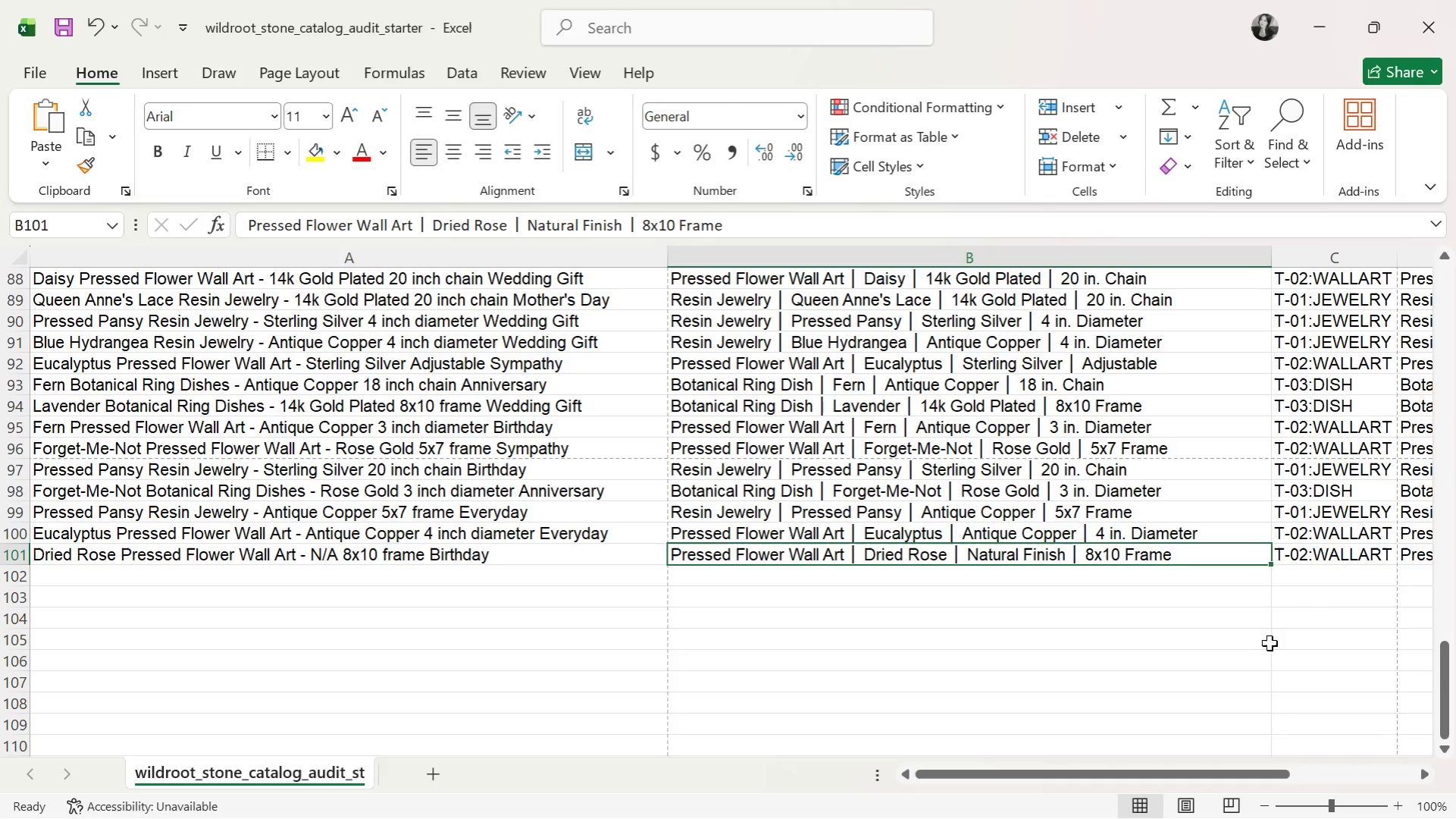 
left_click_drag(start_coordinate=[1221, 571], to_coordinate=[1216, 570])
 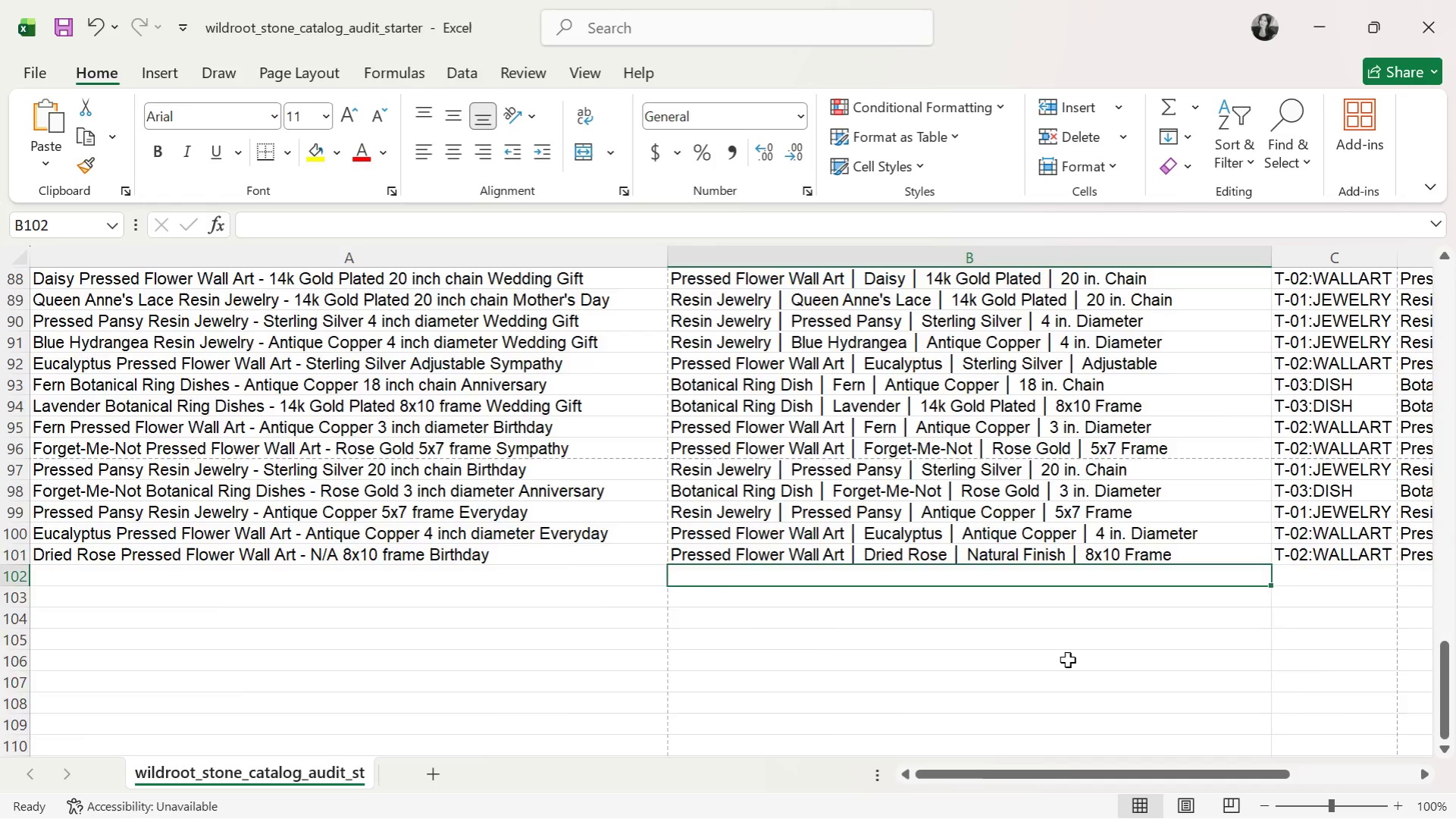 
scroll: coordinate [1025, 635], scroll_direction: up, amount: 39.0
 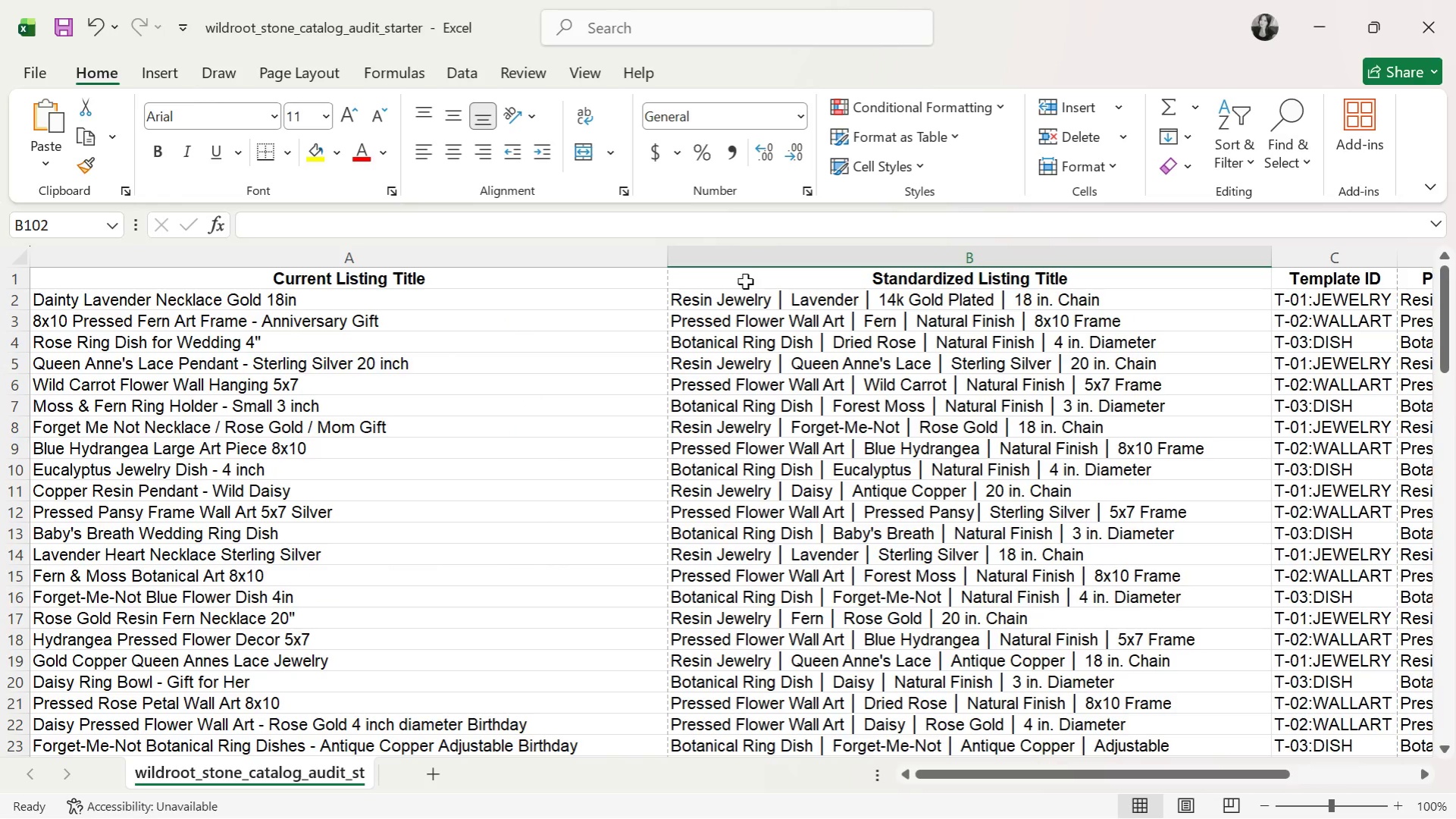 
scroll: coordinate [802, 350], scroll_direction: down, amount: 10.0
 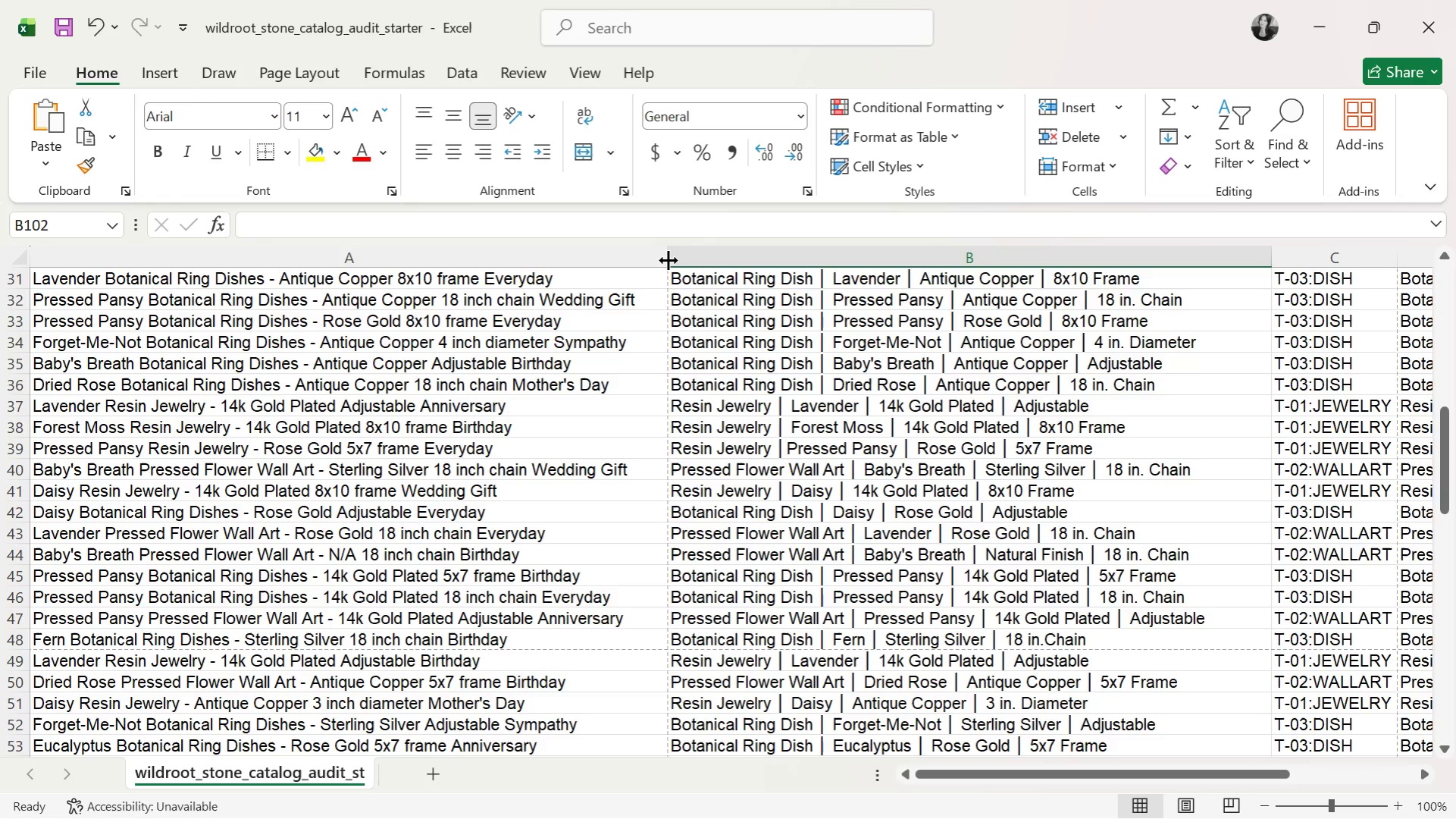 
left_click_drag(start_coordinate=[668, 259], to_coordinate=[653, 253])
 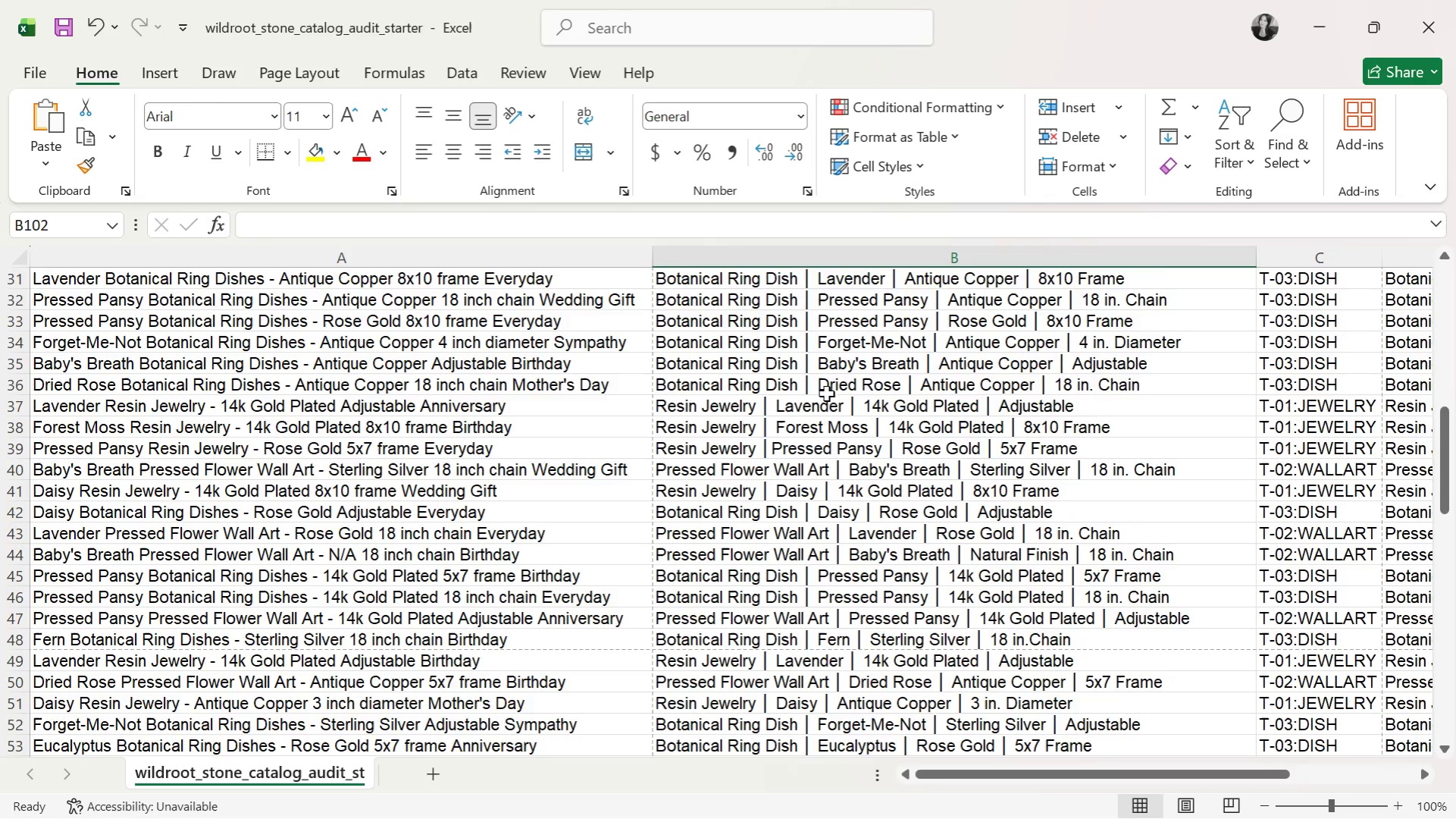 
scroll: coordinate [826, 395], scroll_direction: down, amount: 21.0
 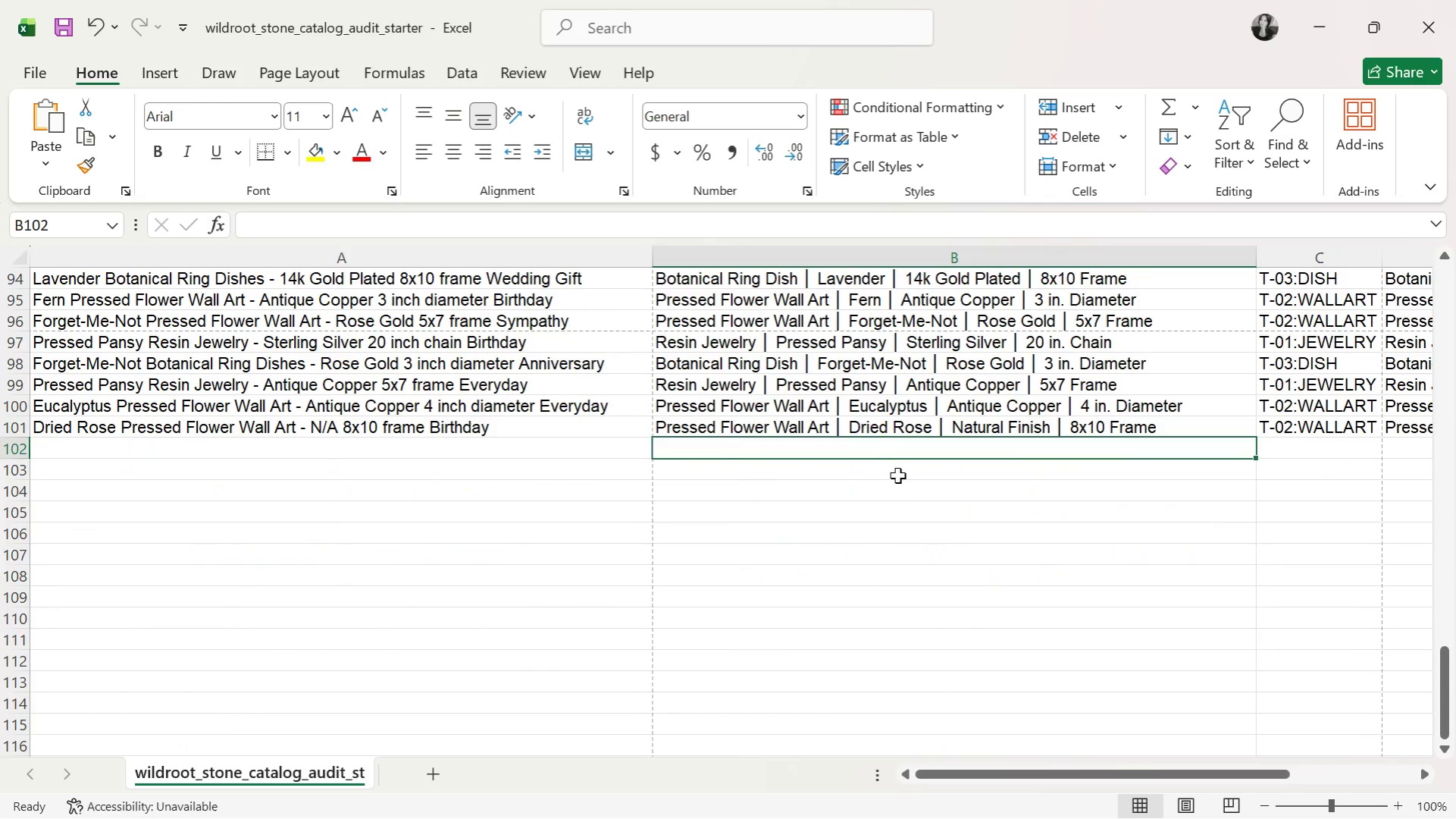 
left_click([897, 475])
 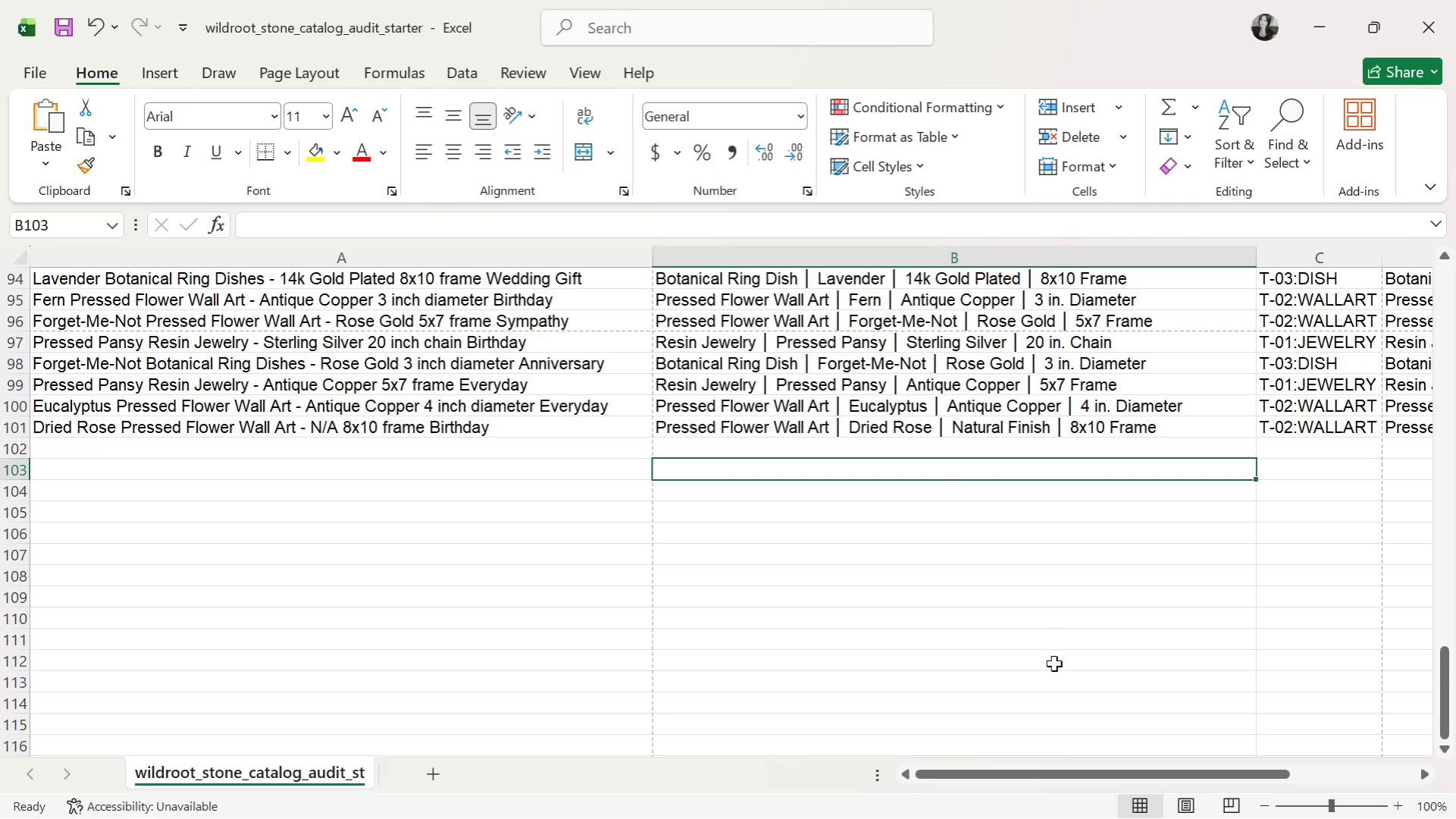 
left_click_drag(start_coordinate=[1053, 770], to_coordinate=[877, 723])
 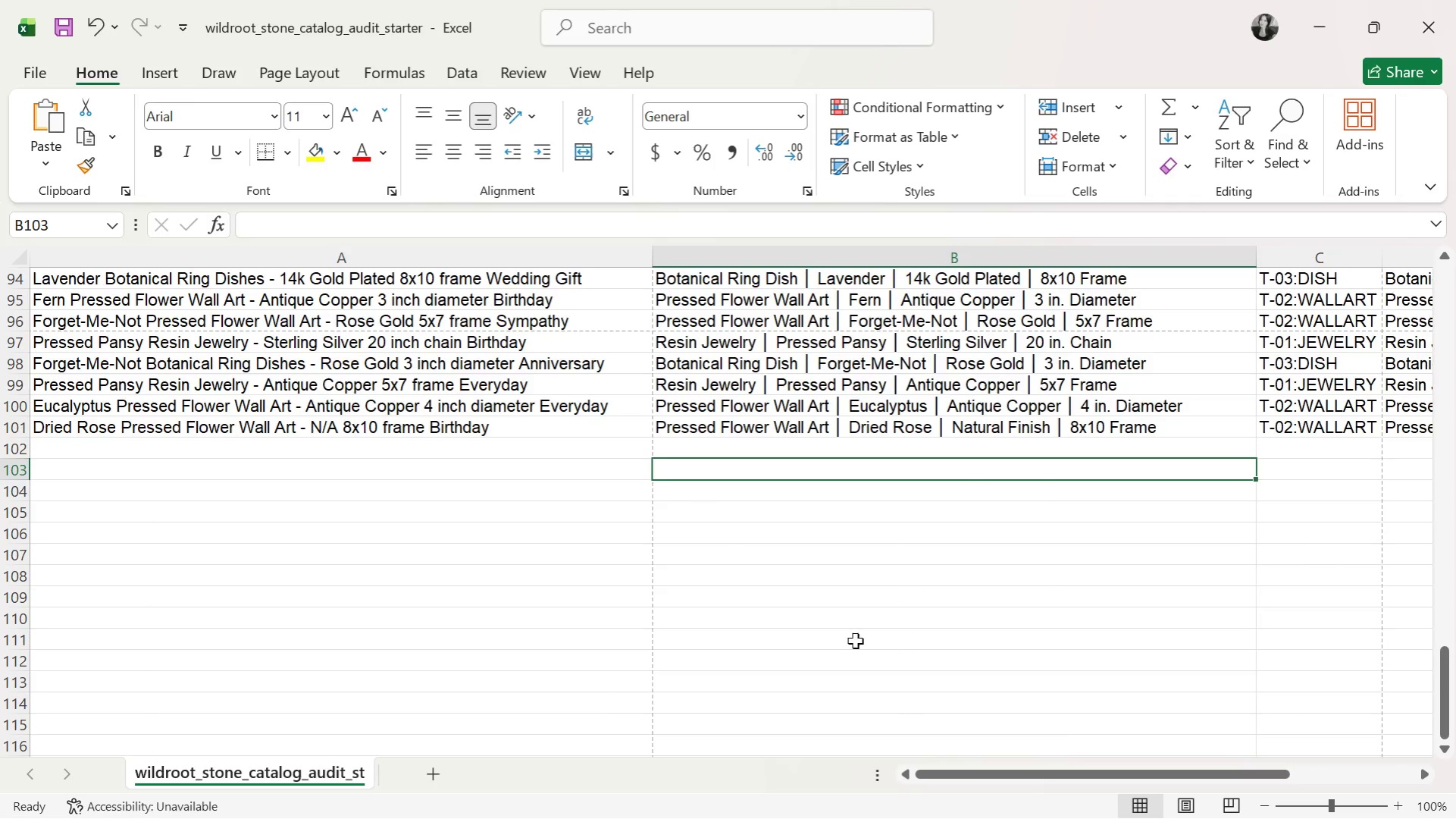 
key(Alt+Tab)
 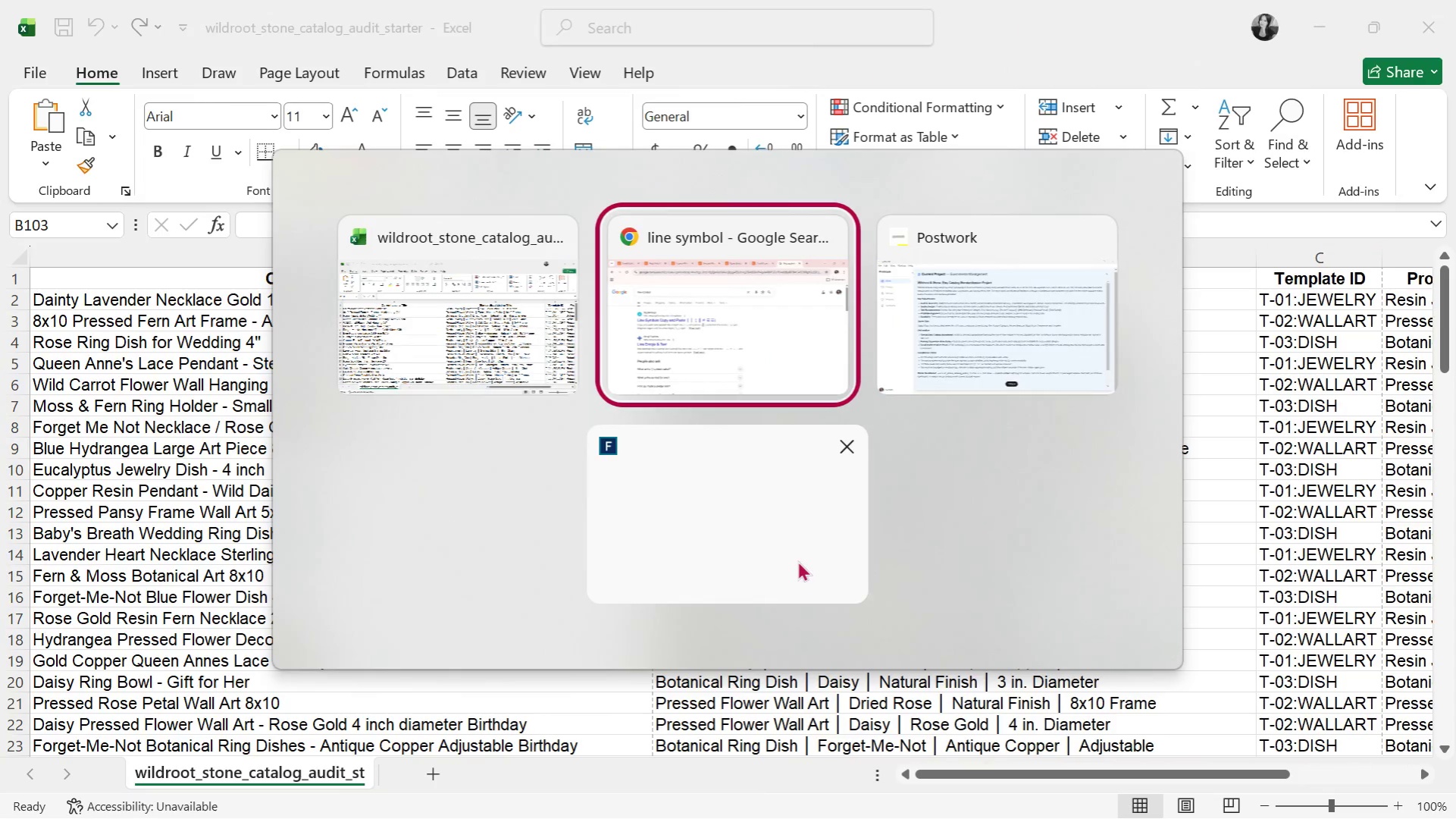 
scroll: coordinate [813, 538], scroll_direction: up, amount: 38.0
 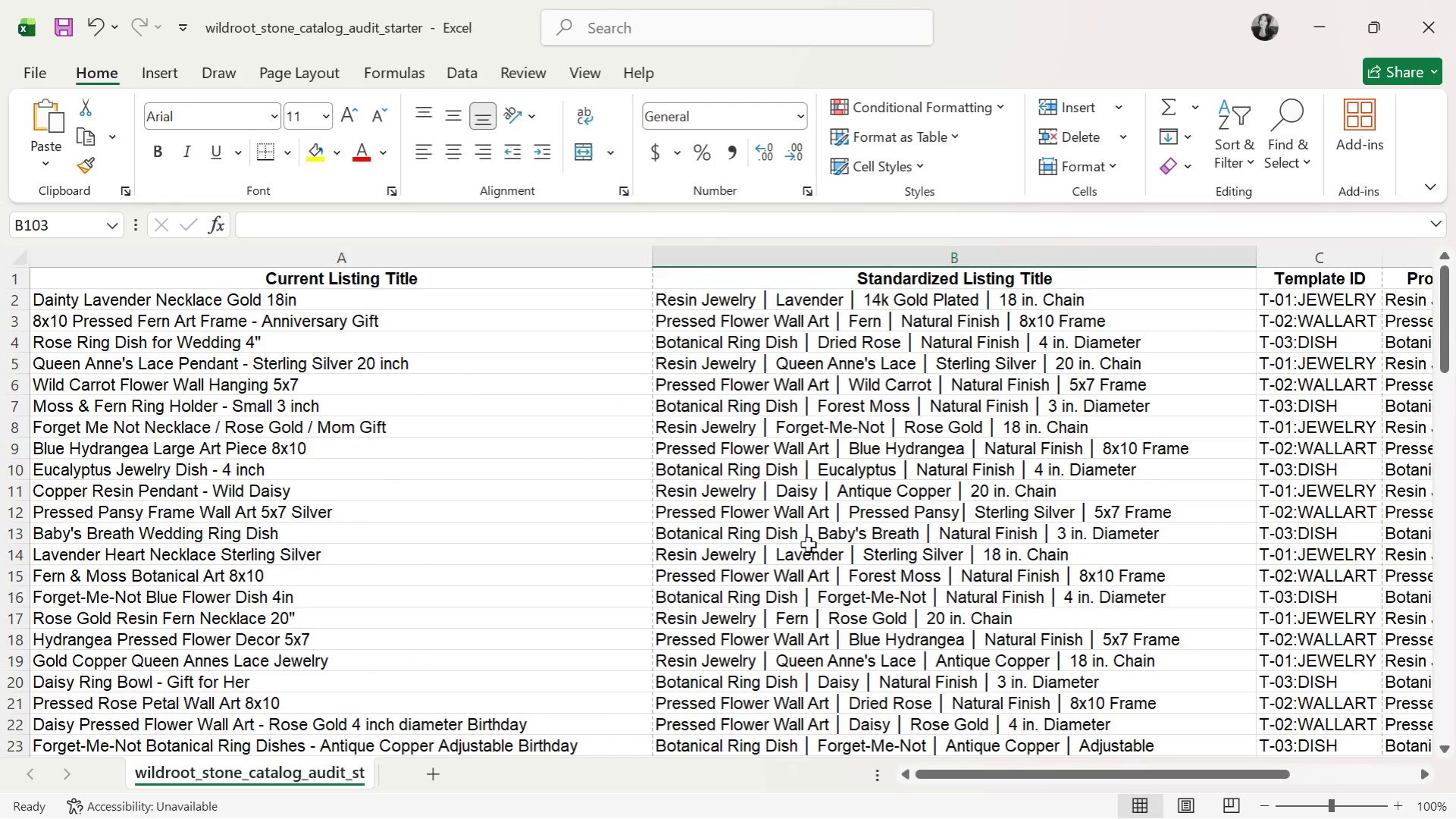 
key(Alt+Tab)